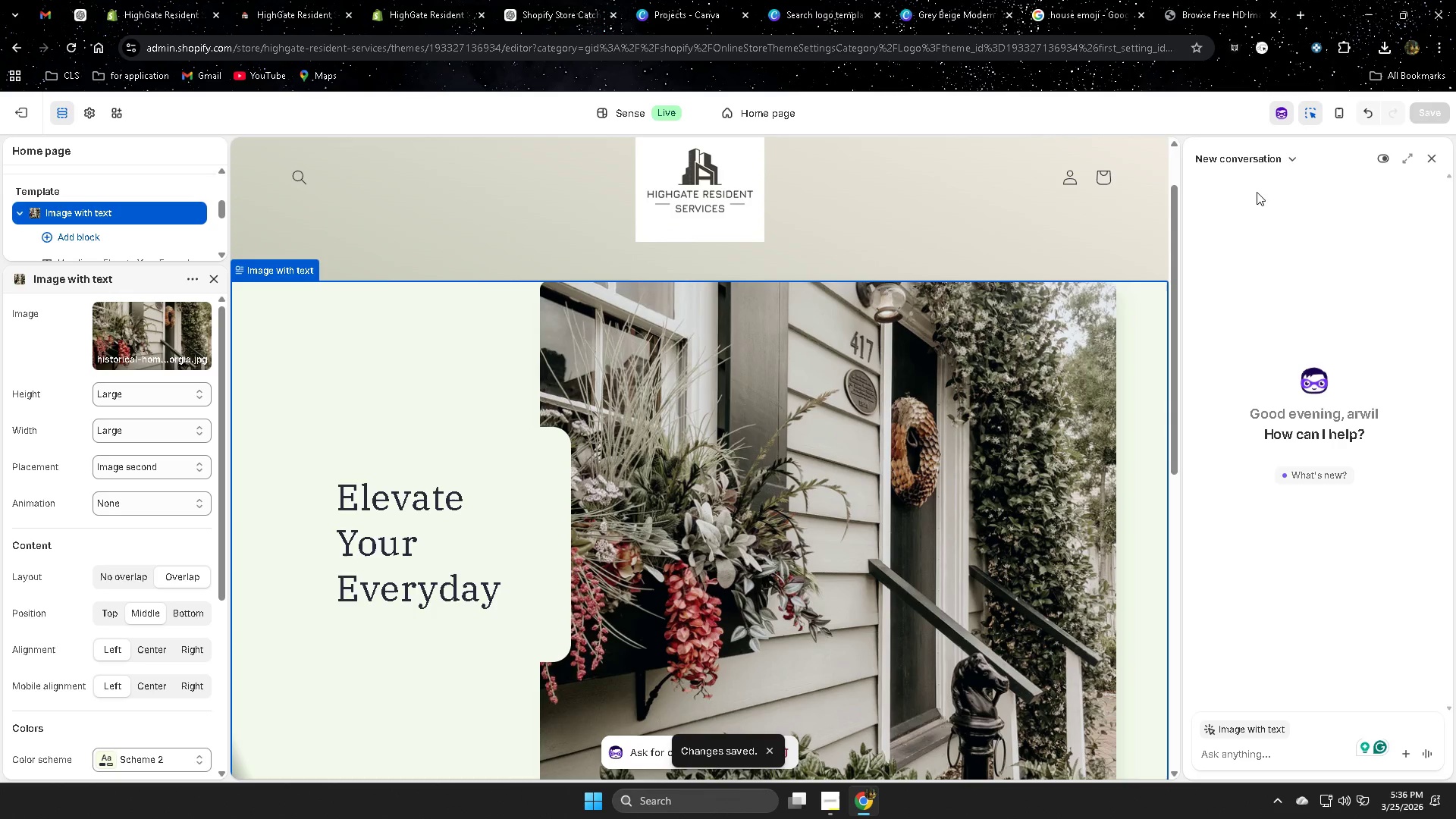 
left_click([1333, 118])
 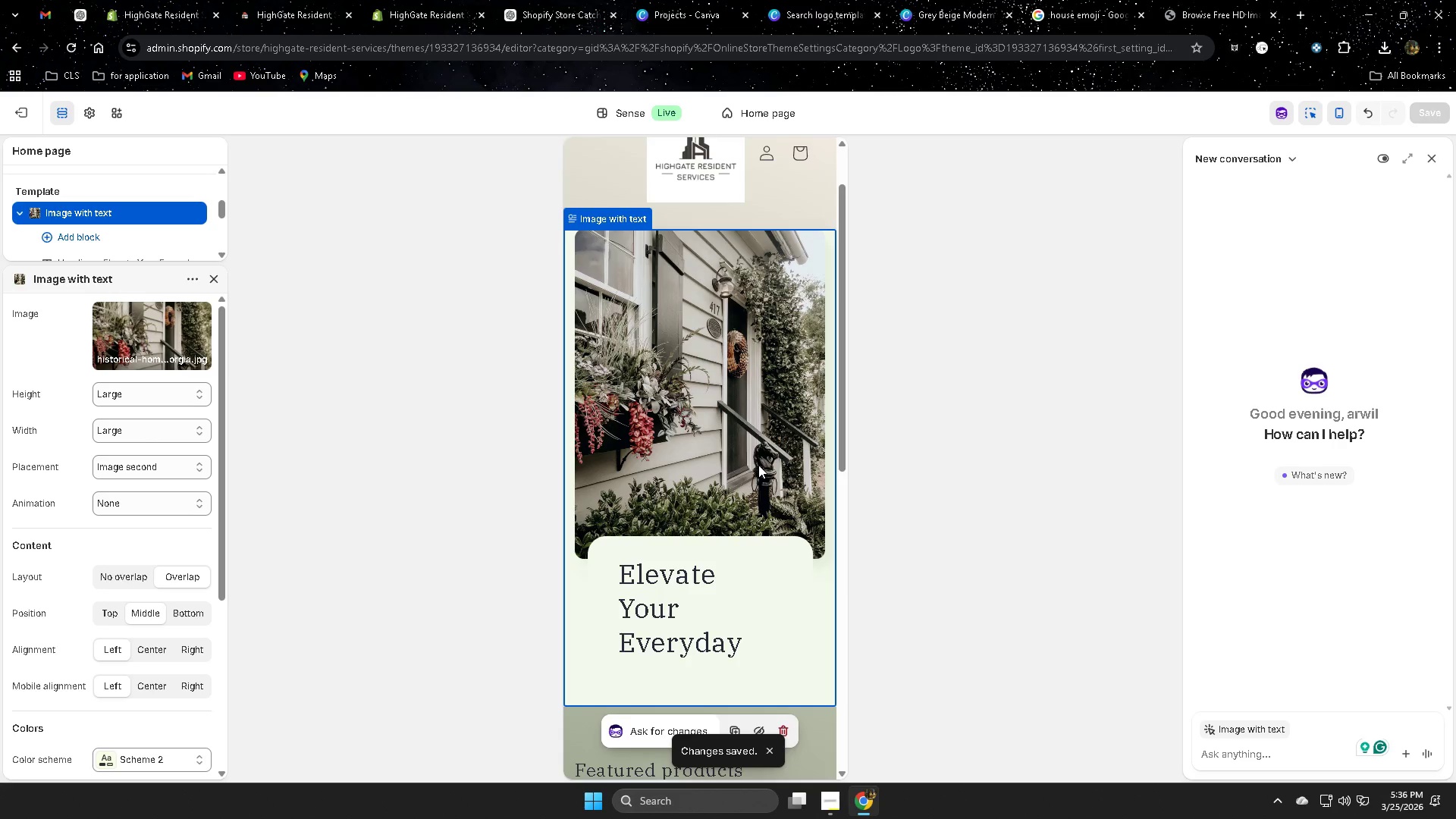 
scroll: coordinate [812, 457], scroll_direction: up, amount: 2.0
 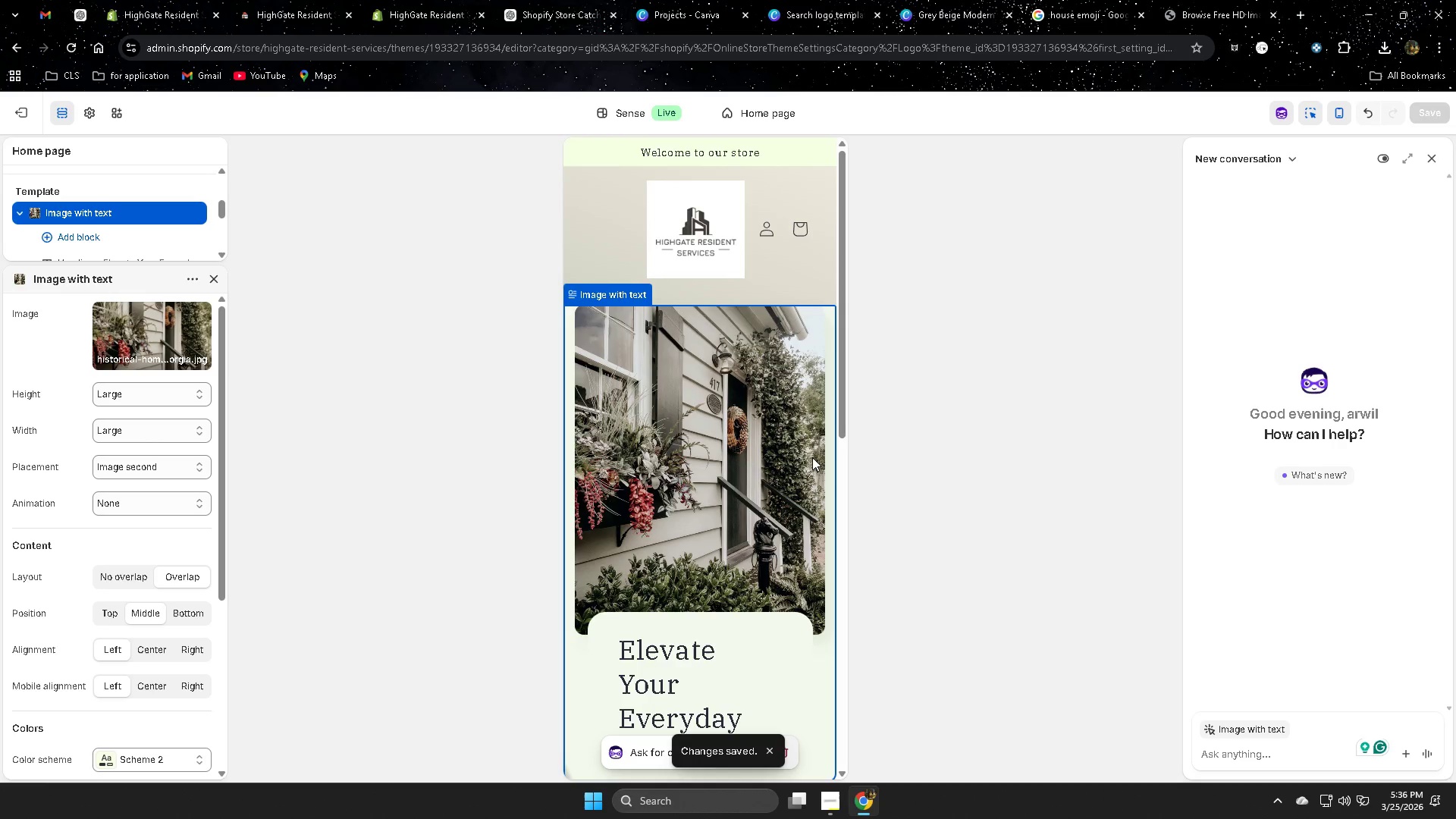 
scroll: coordinate [806, 461], scroll_direction: none, amount: 0.0
 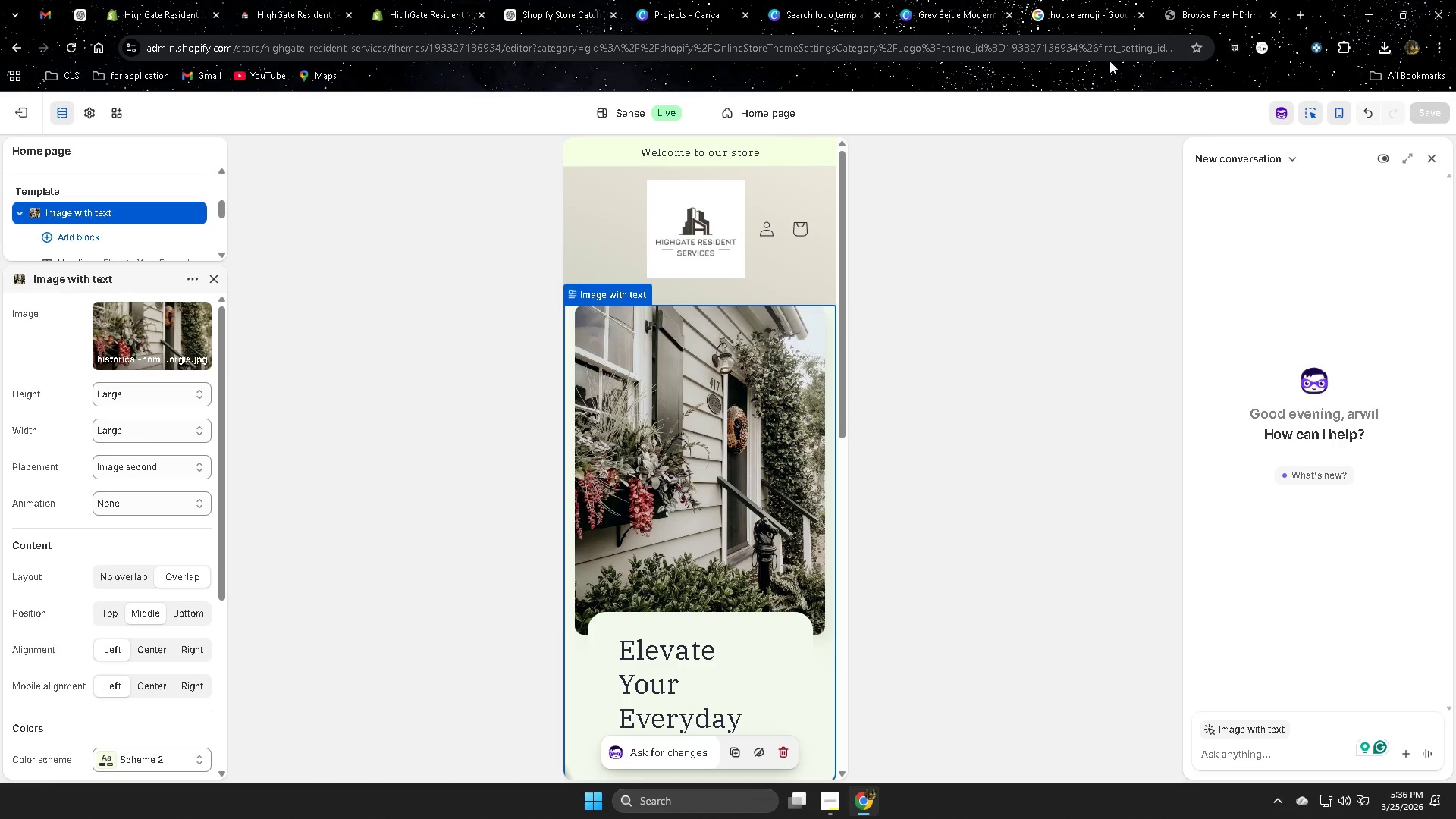 
mouse_move([1244, 12])
 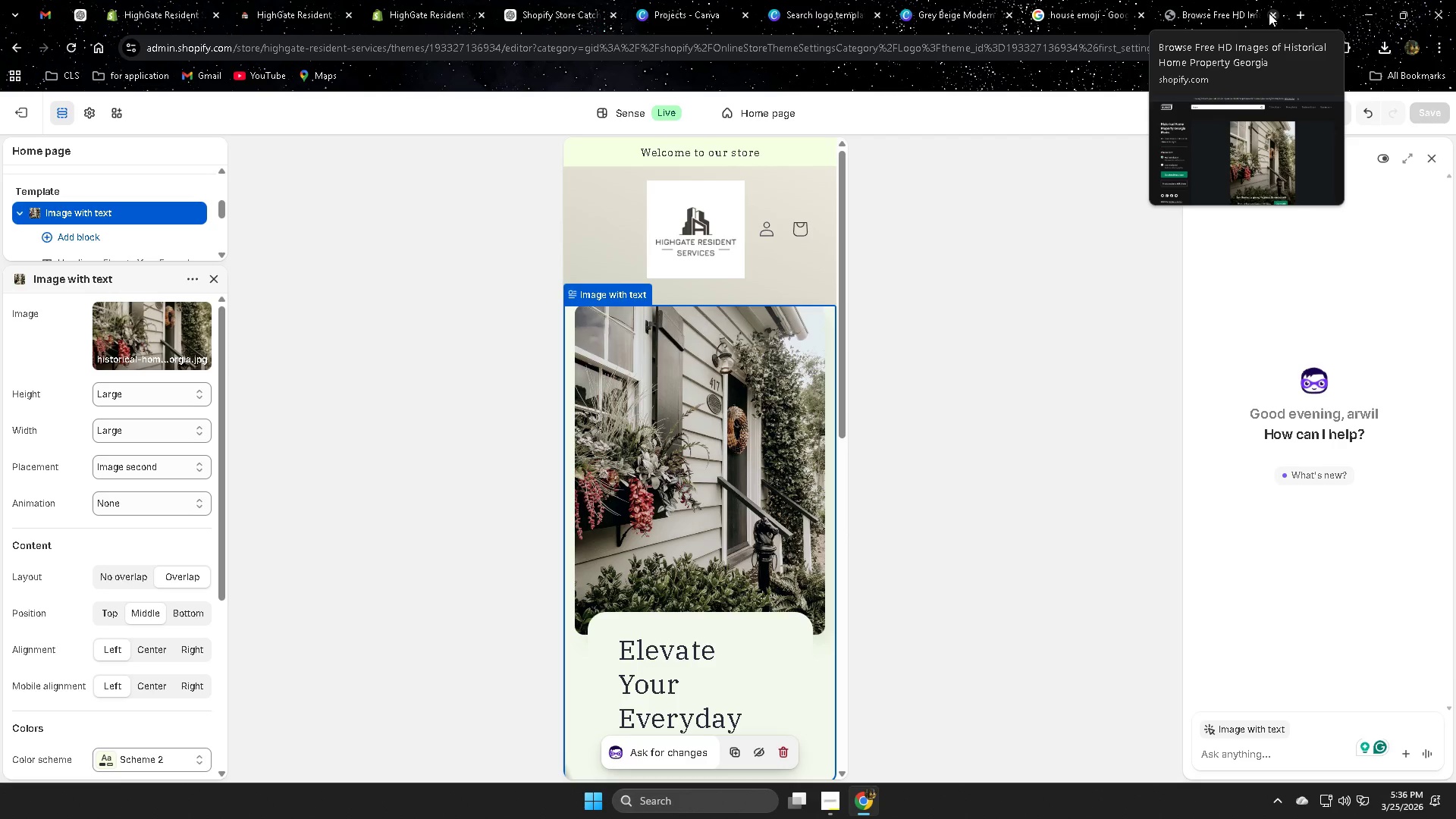 
left_click([1269, 13])
 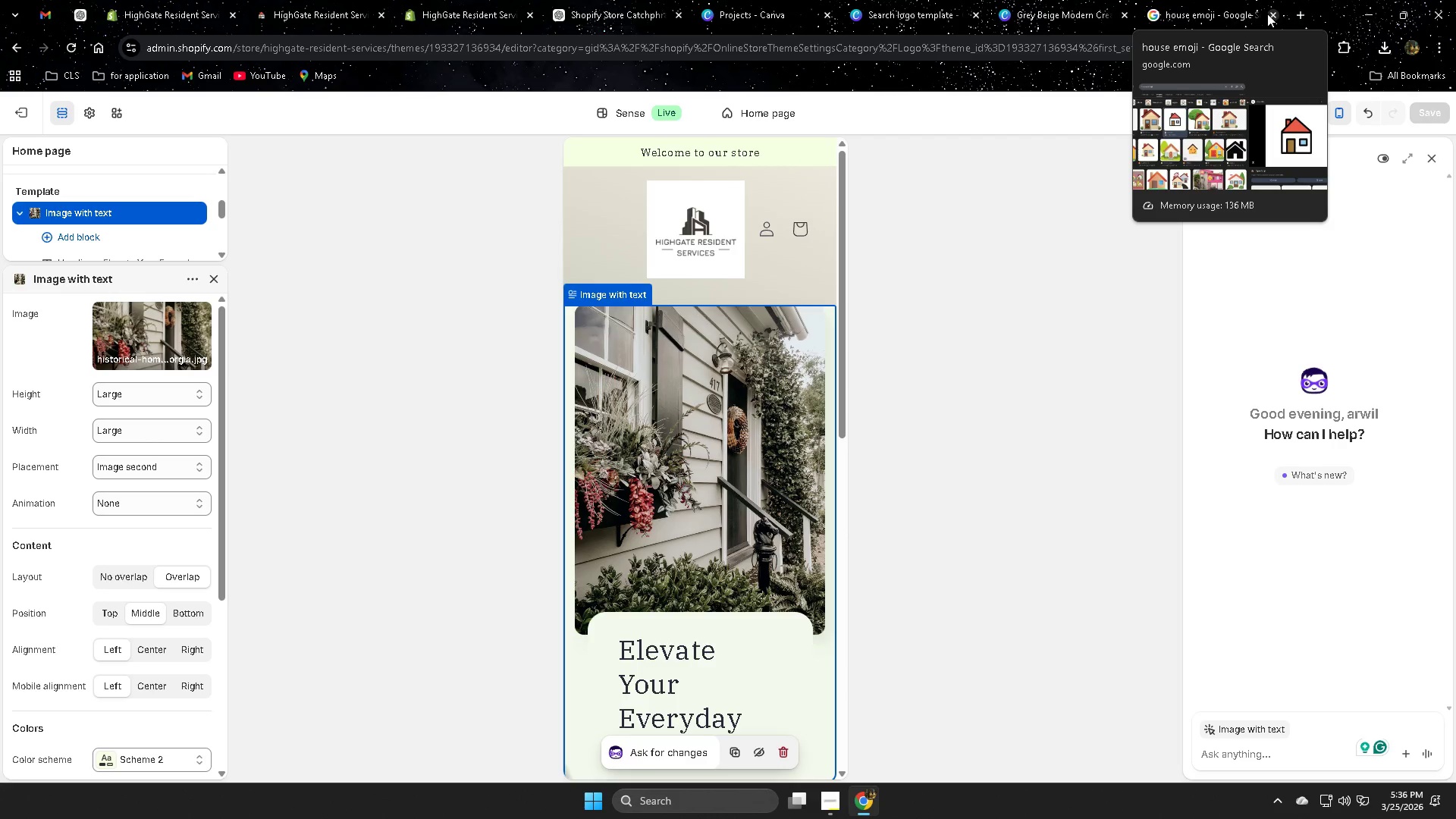 
left_click([1269, 14])
 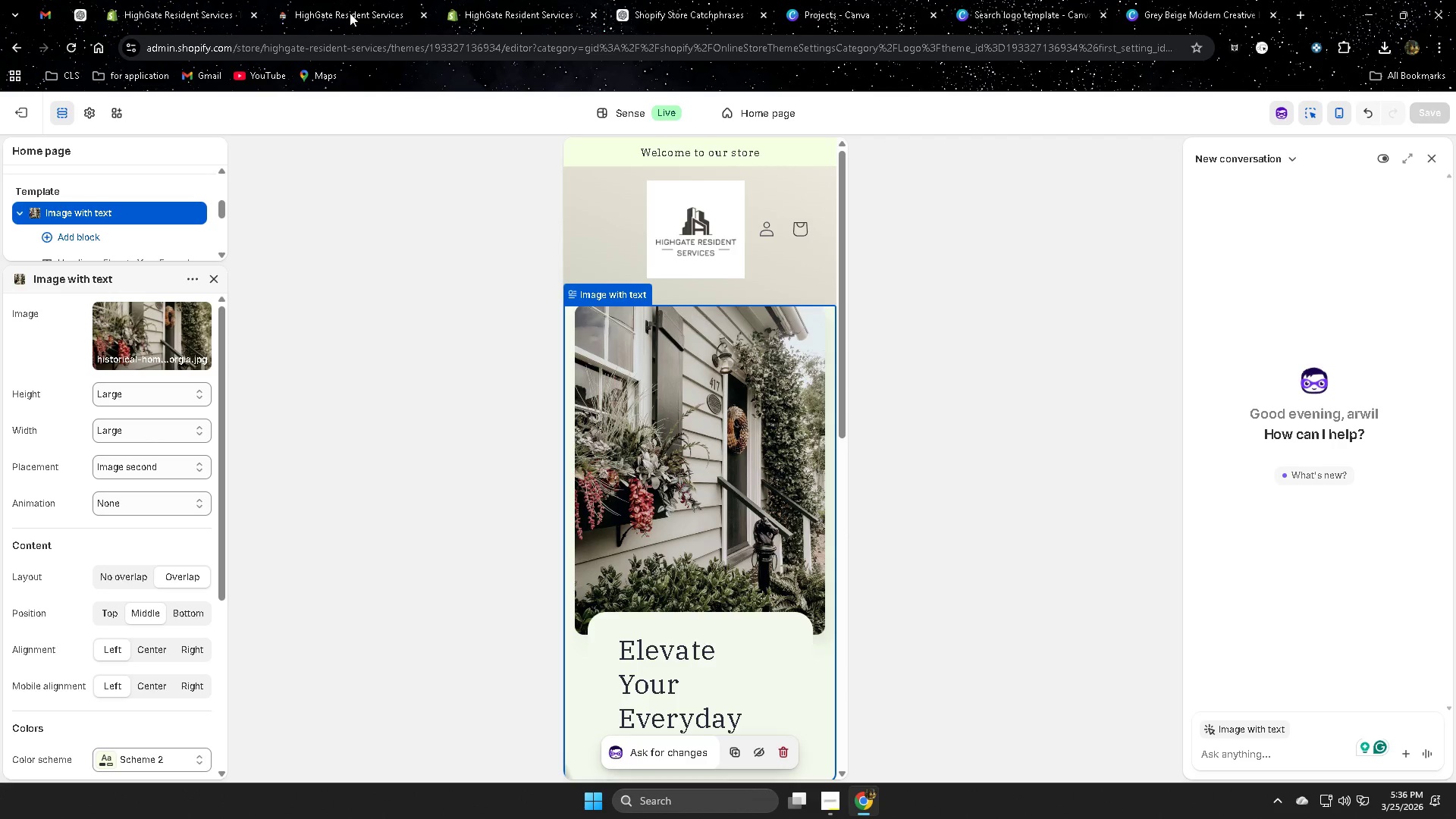 
left_click([329, 11])
 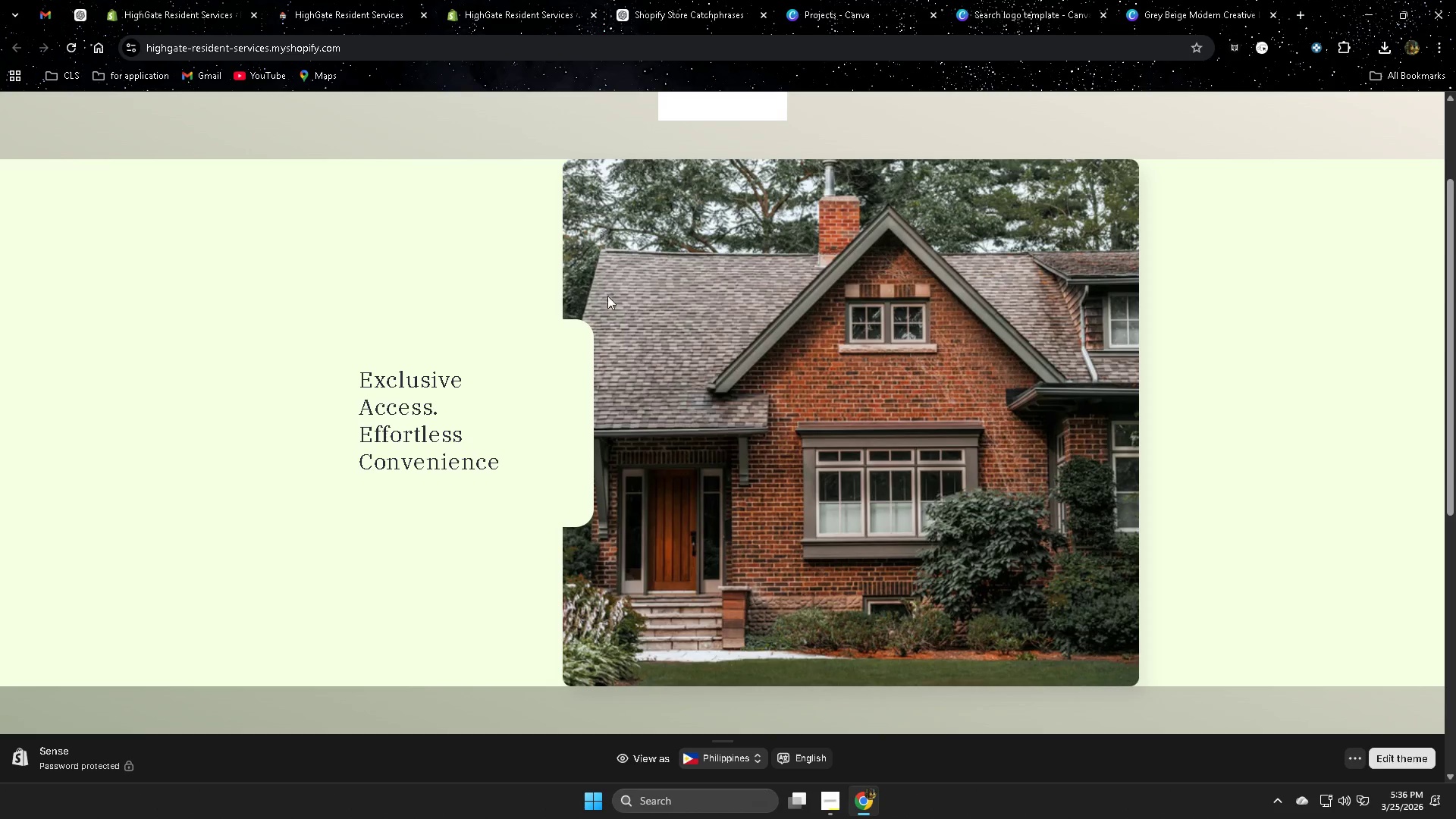 
scroll: coordinate [318, 402], scroll_direction: up, amount: 3.0
 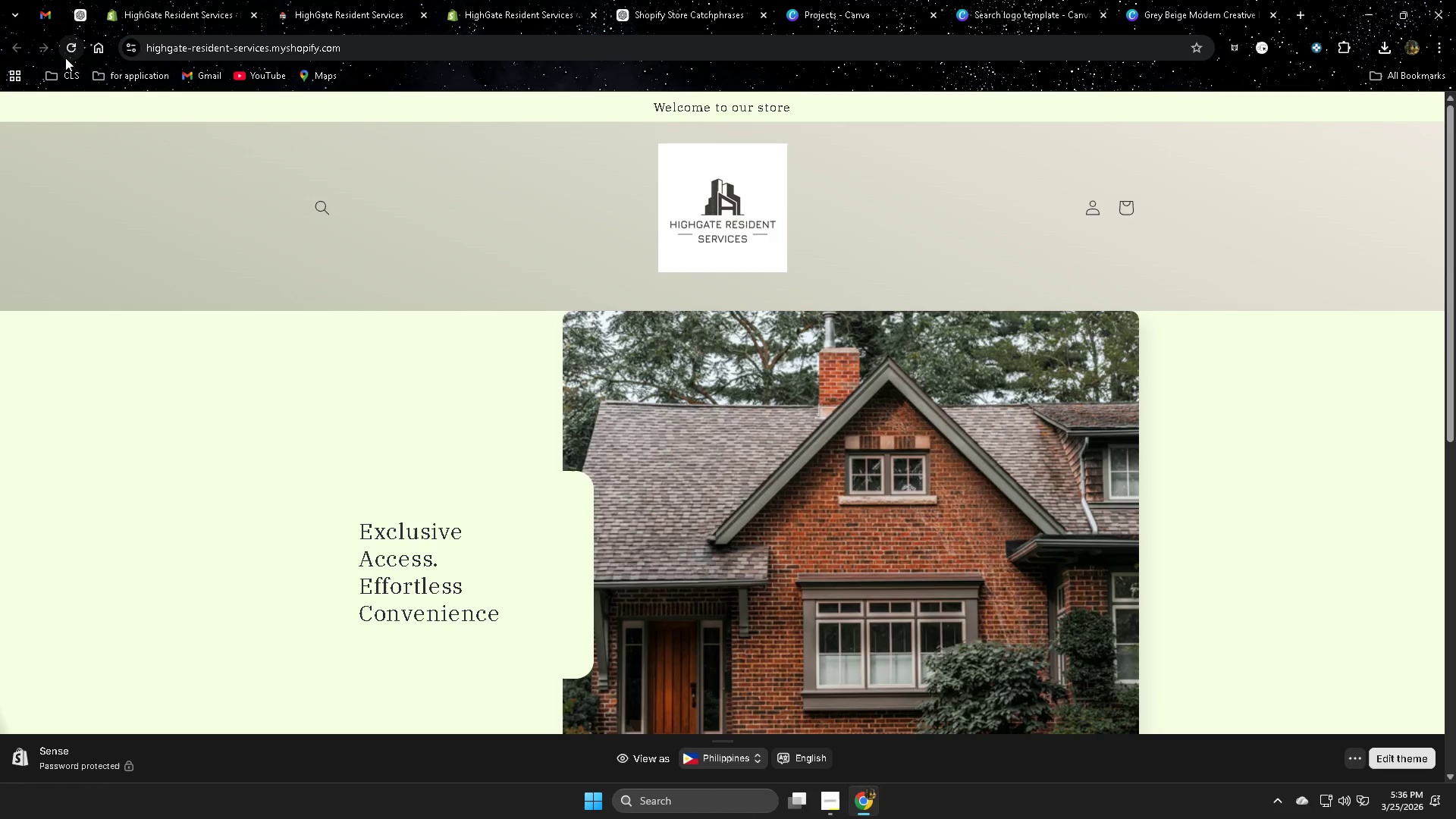 
left_click([71, 55])
 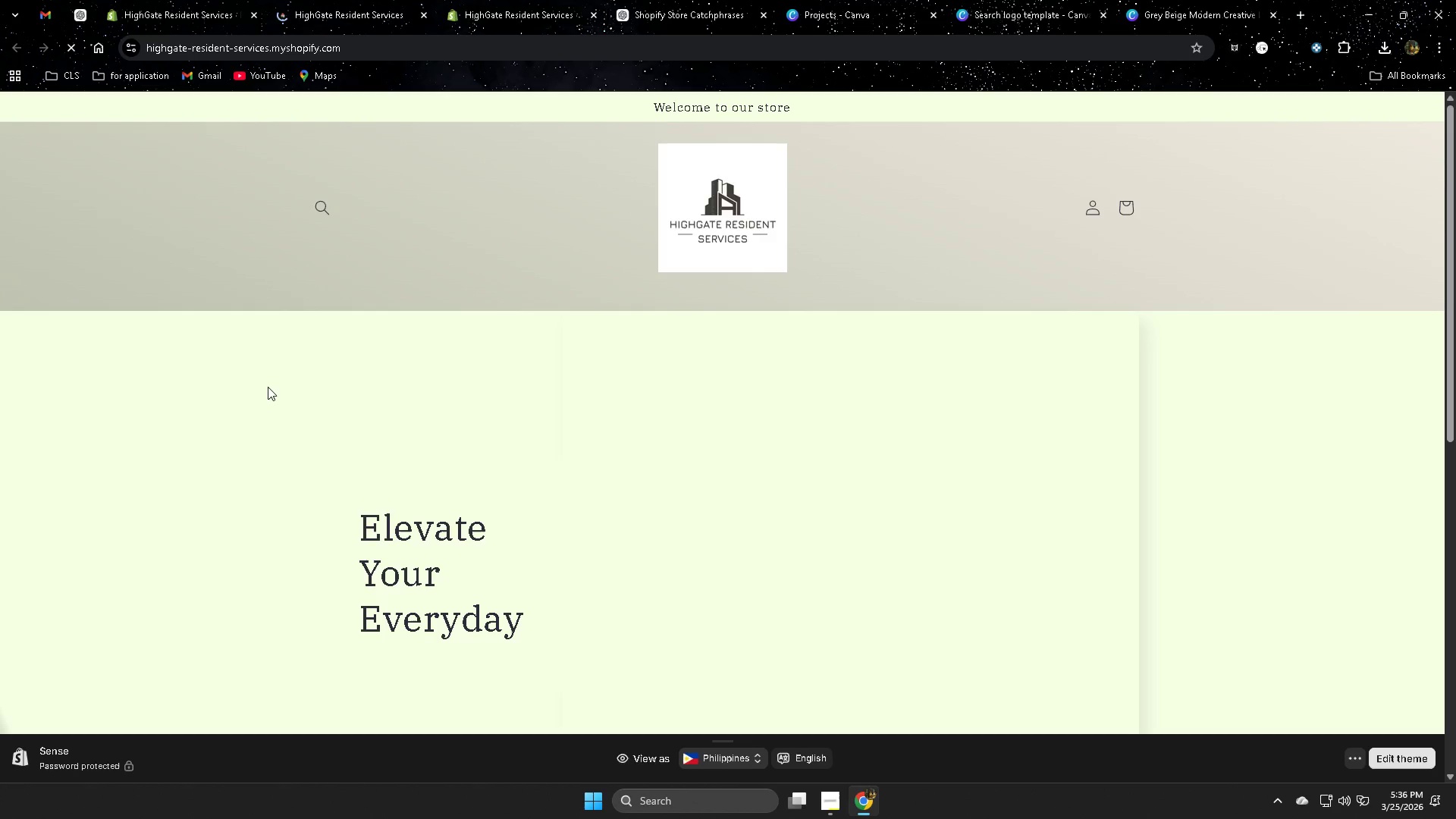 
scroll: coordinate [268, 387], scroll_direction: none, amount: 0.0
 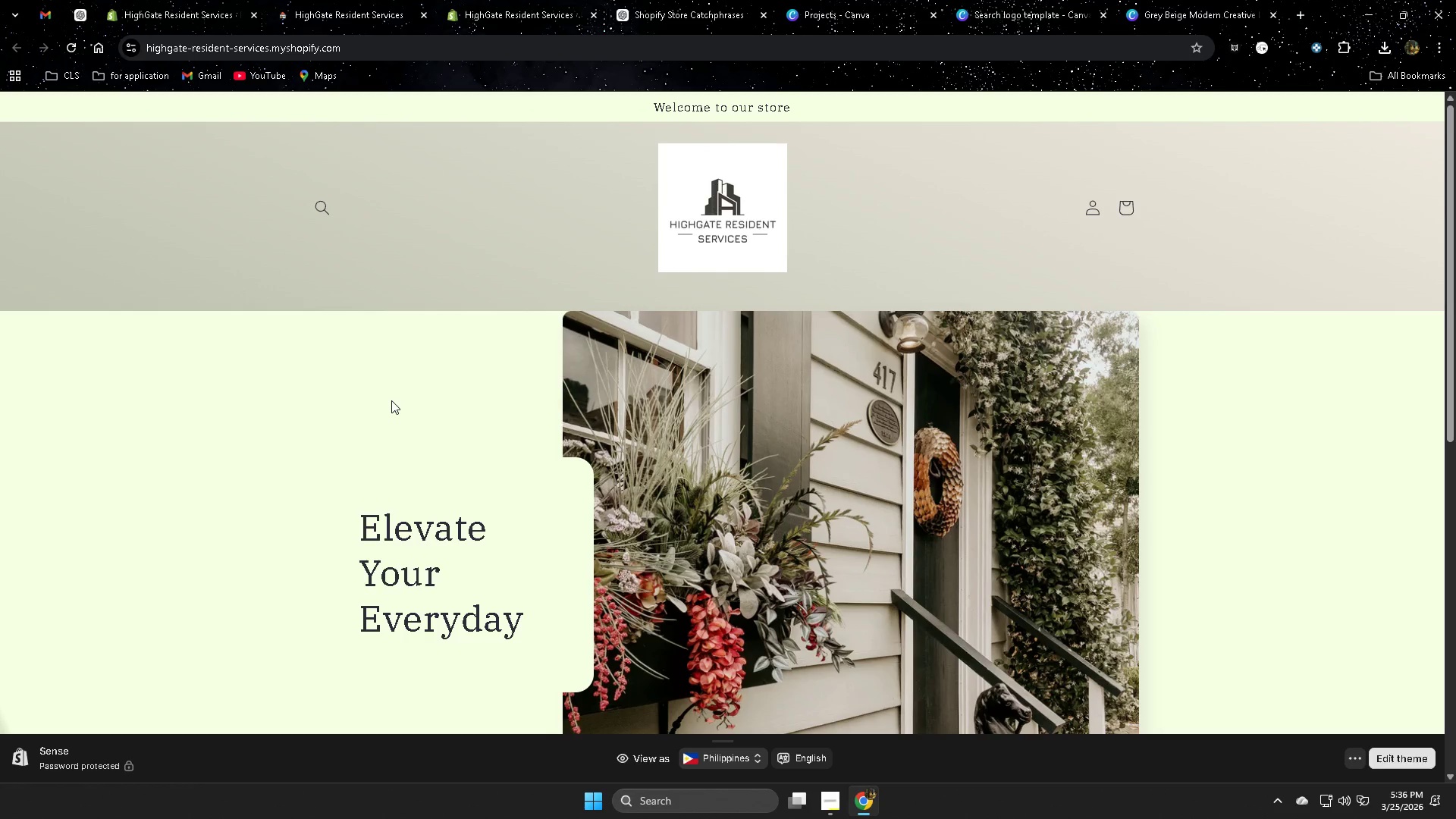 
scroll: coordinate [312, 361], scroll_direction: down, amount: 9.0
 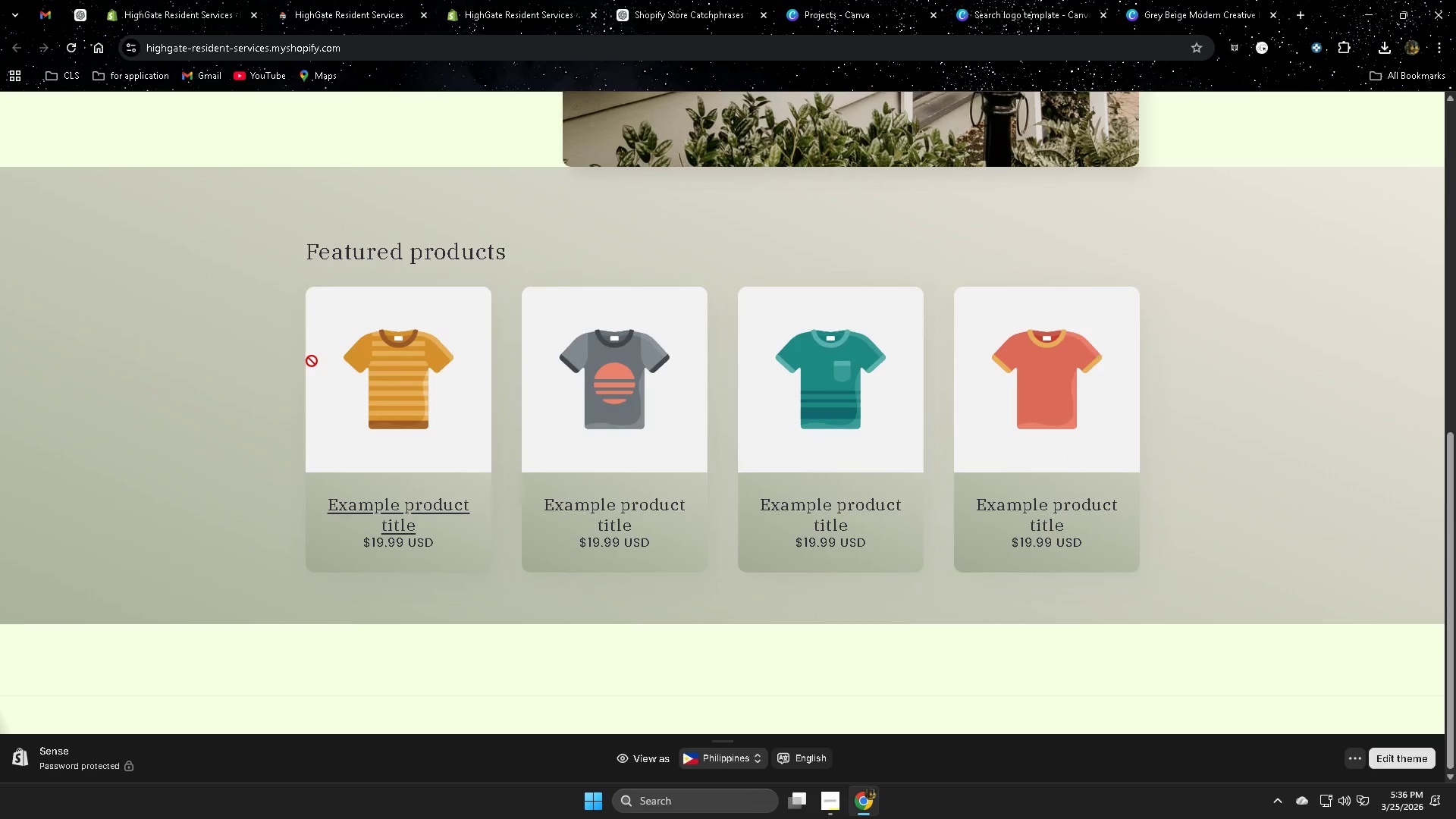 
scroll: coordinate [311, 361], scroll_direction: up, amount: 11.0
 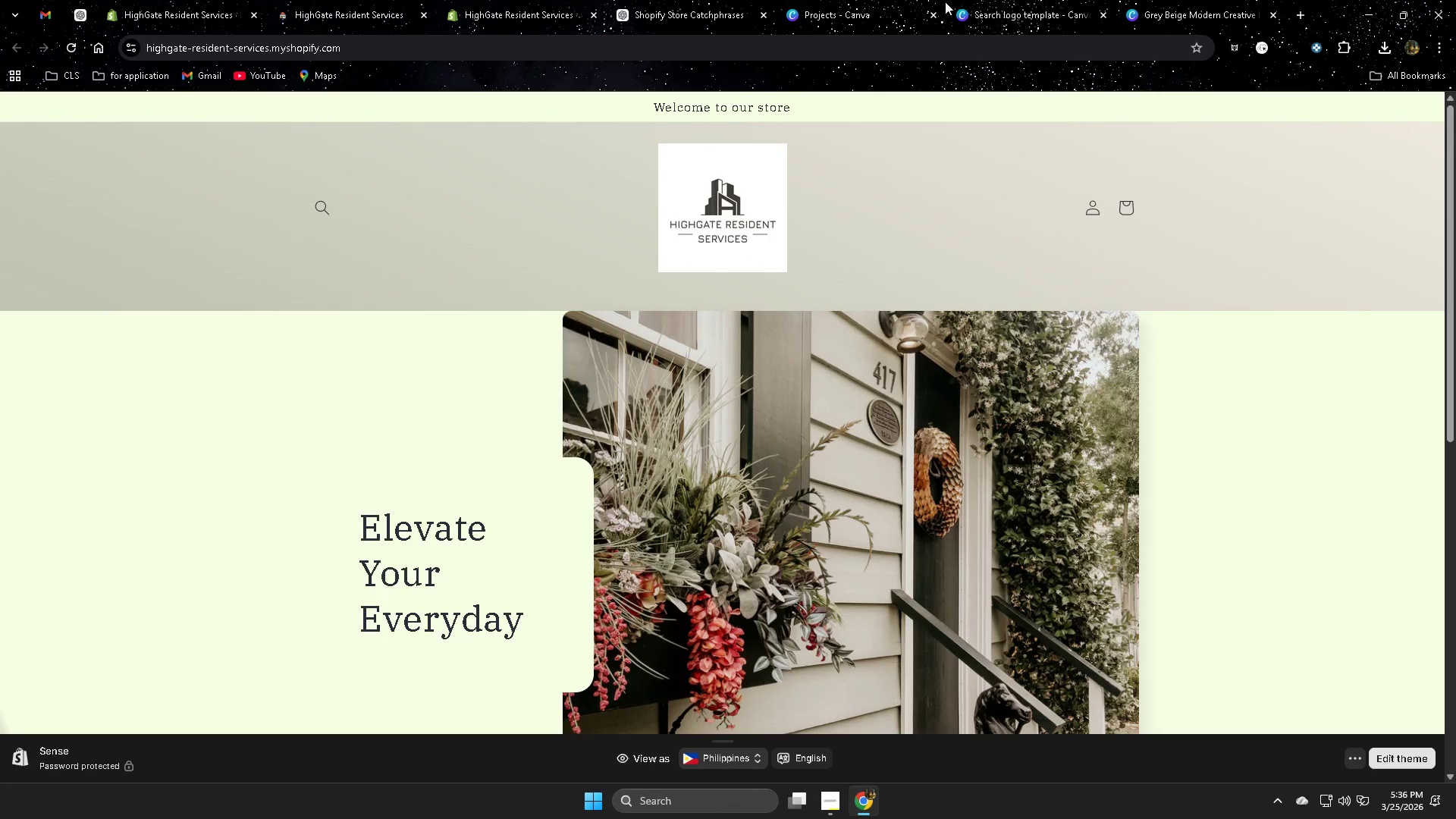 
left_click([1178, 0])
 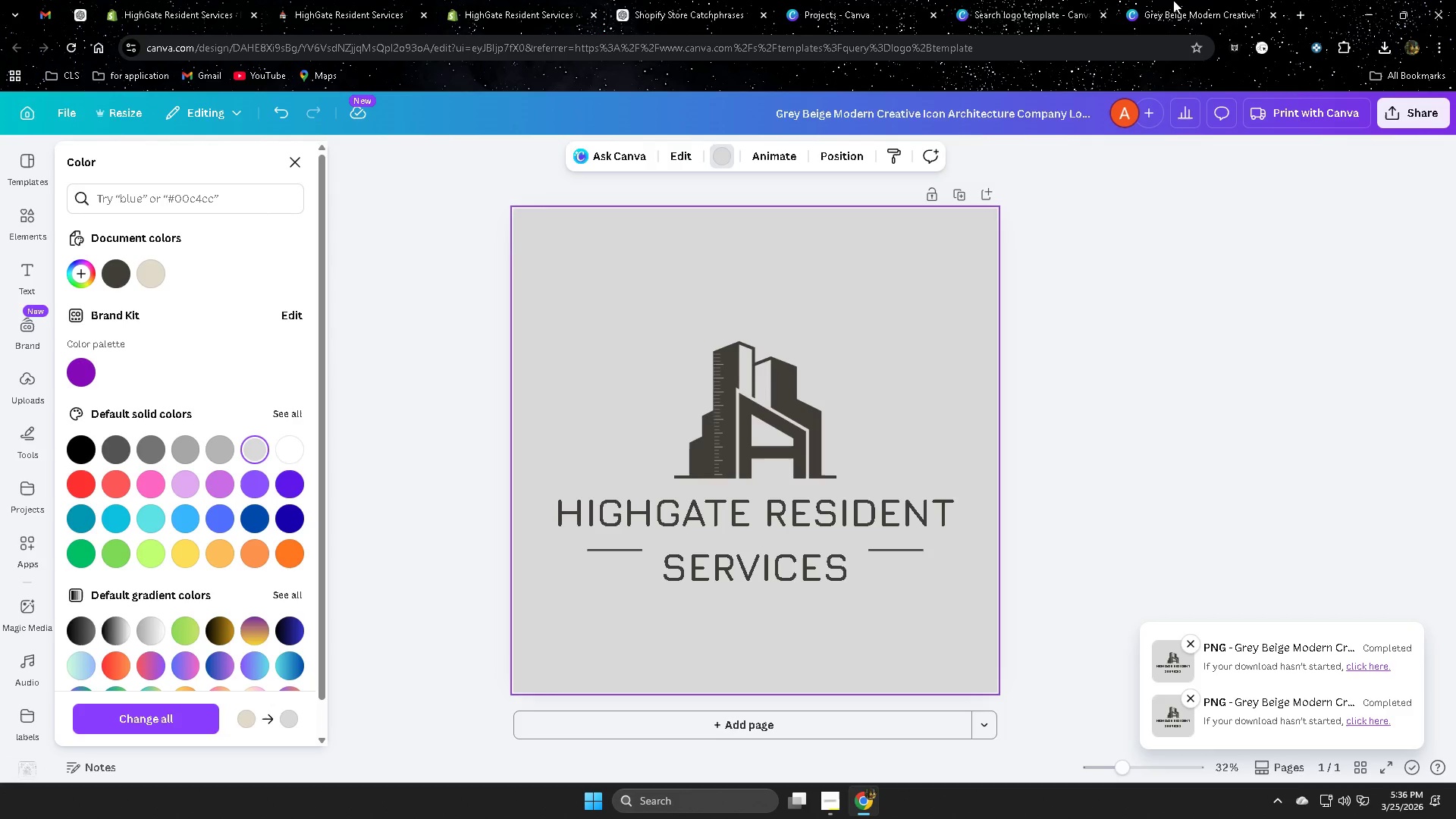 
key(Control+W)
 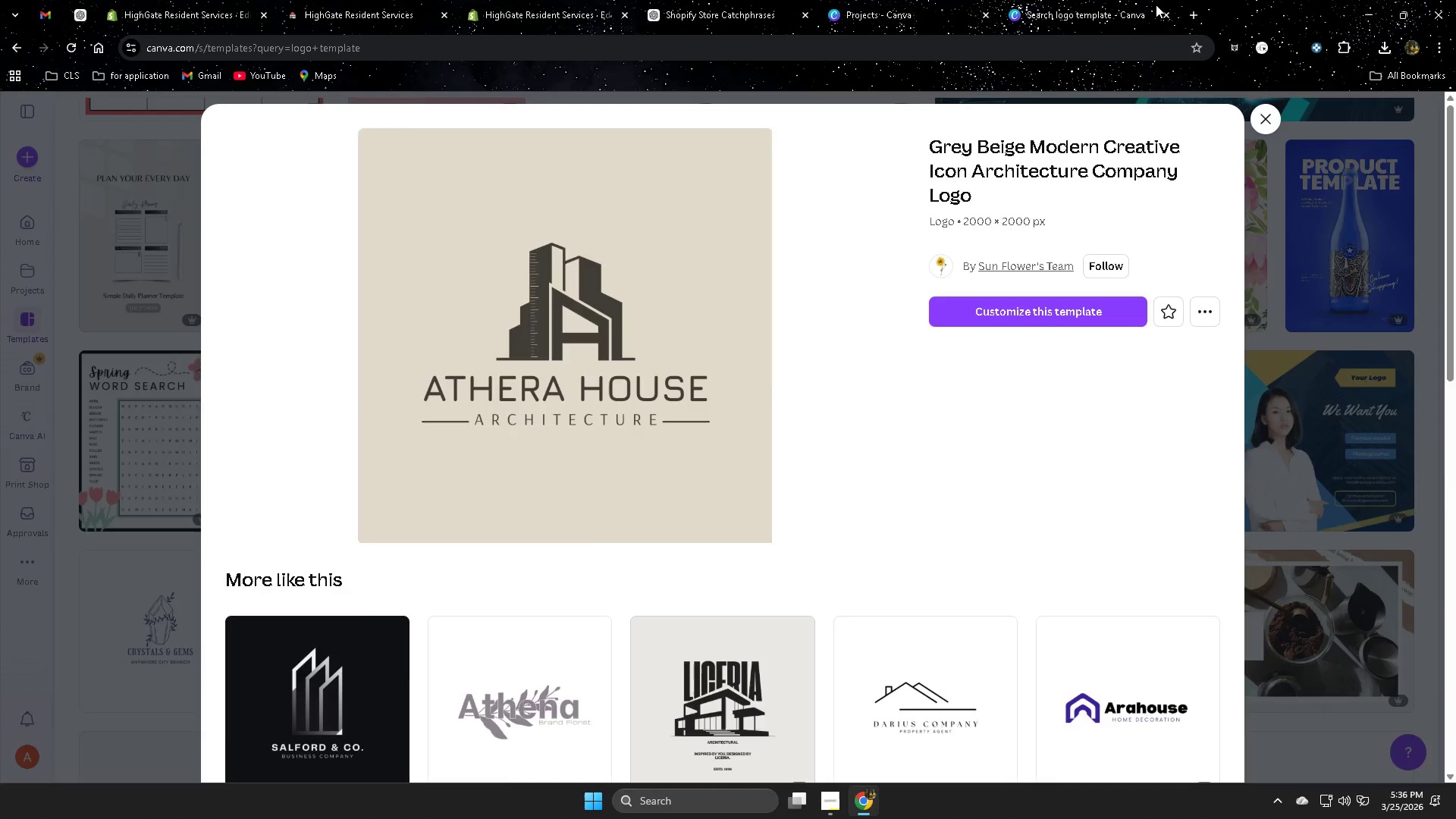 
key(Control+W)
 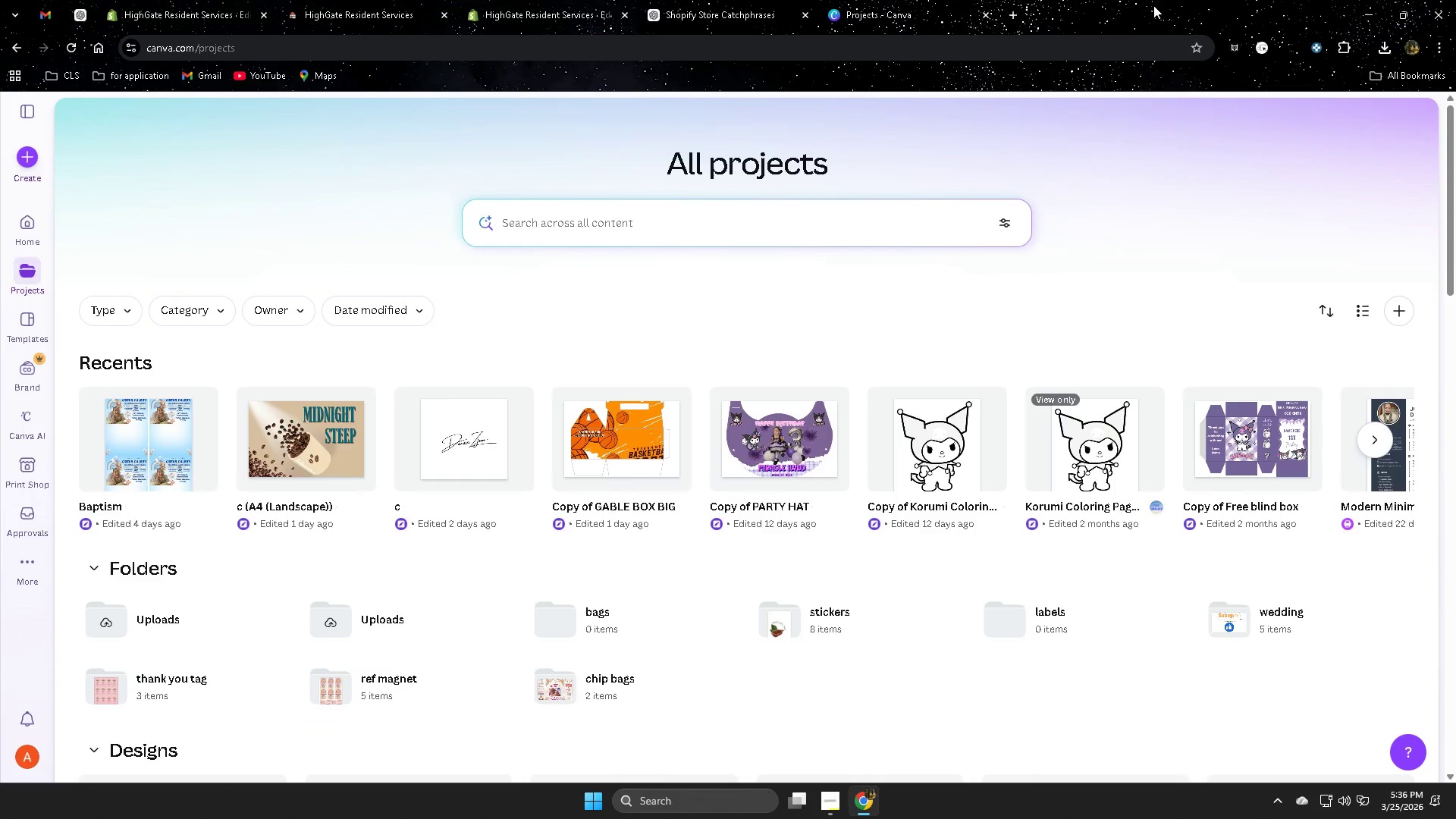 
key(Control+W)
 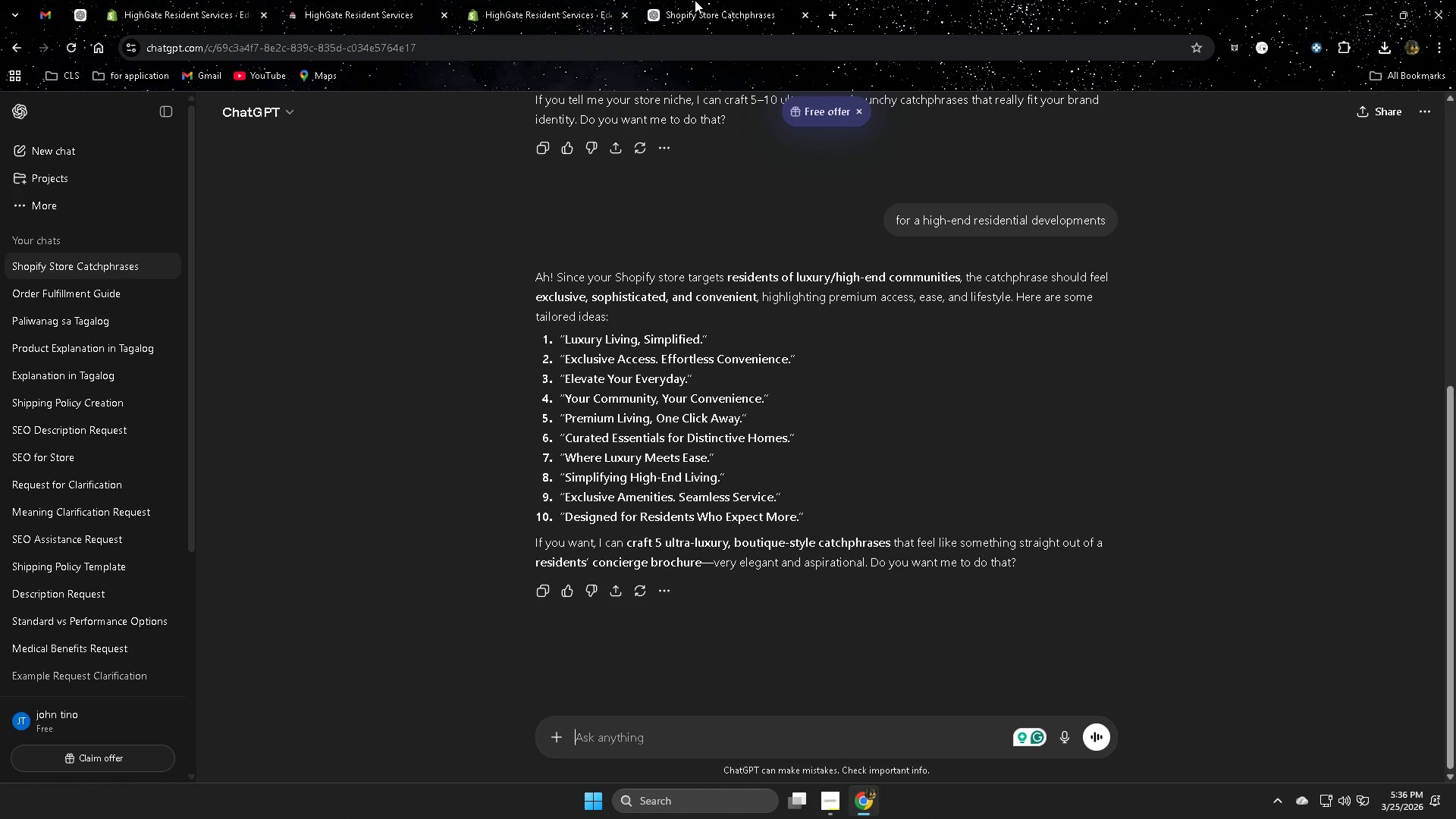 
left_click([706, 0])
 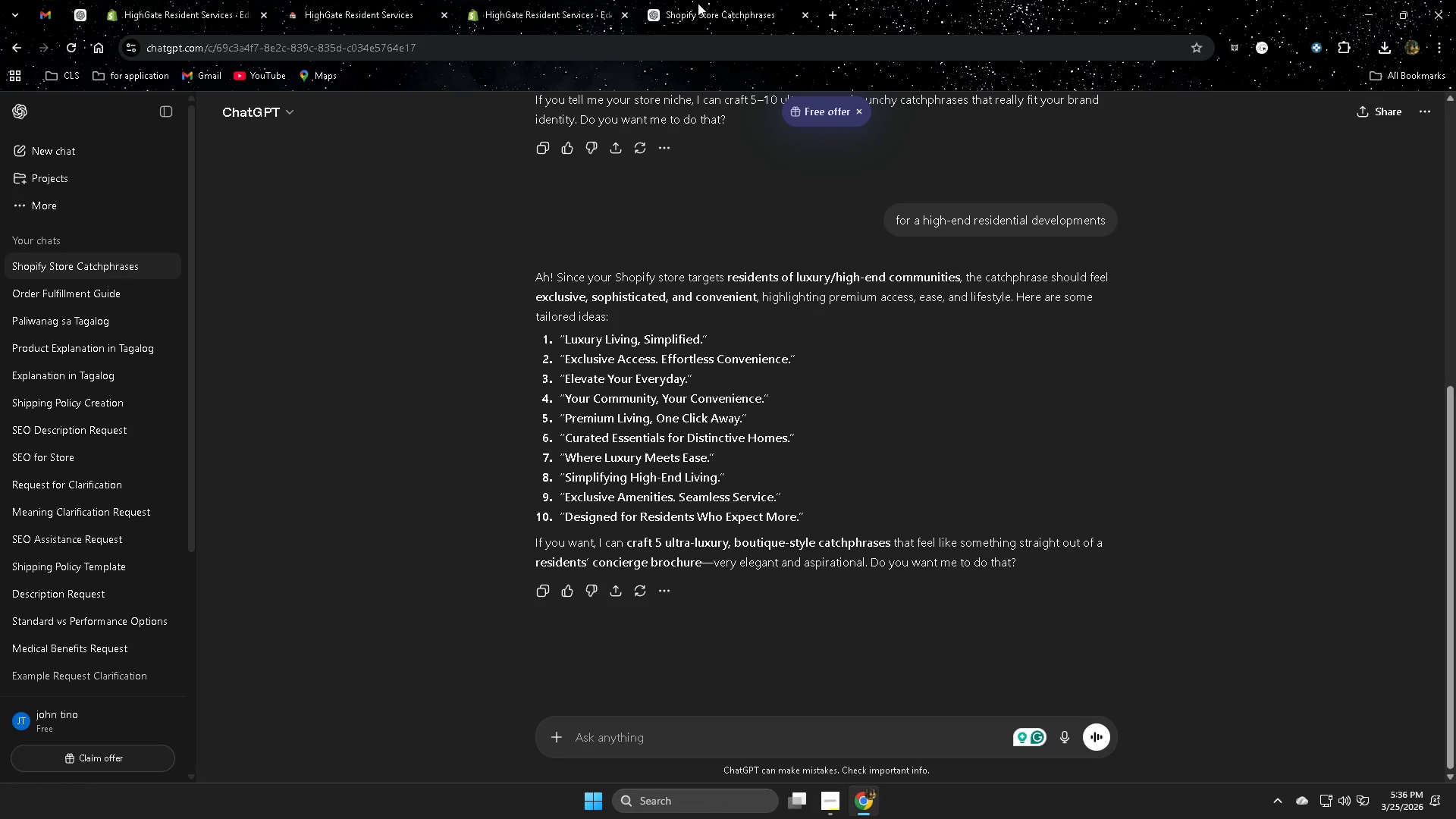 
hold_key(key=ControlLeft, duration=0.72)
 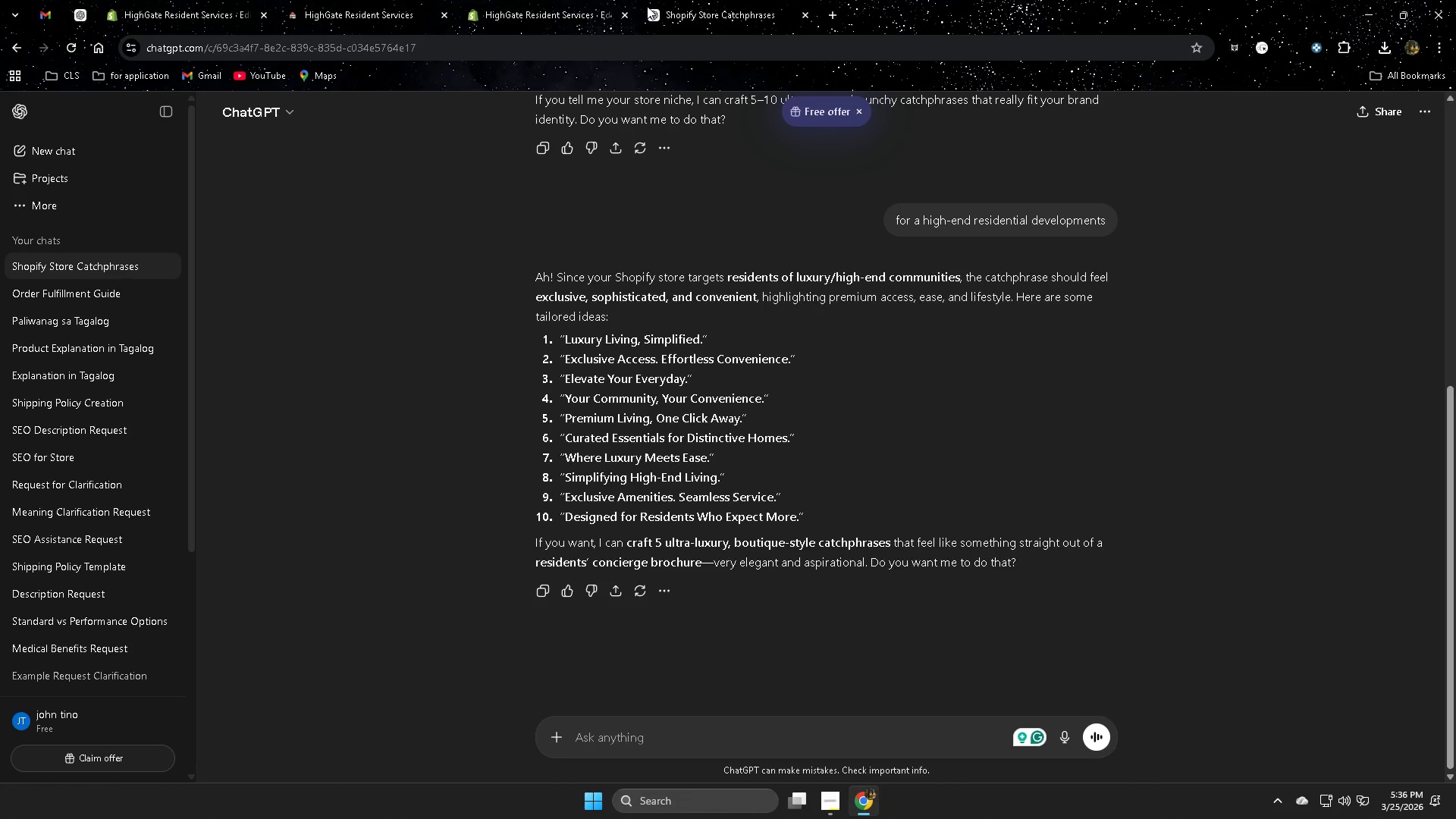 
key(Control+ControlLeft)
 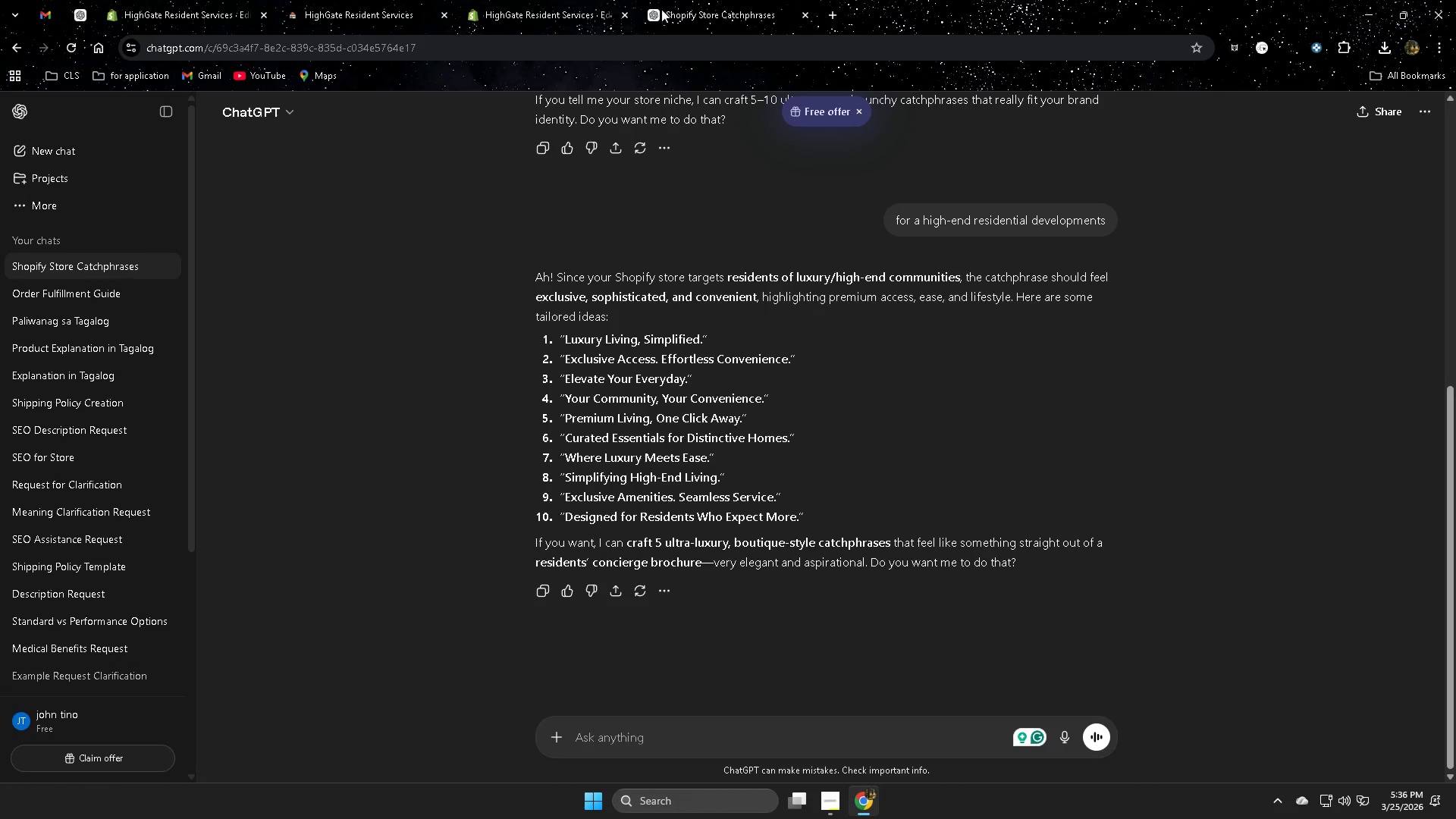 
key(Control+W)
 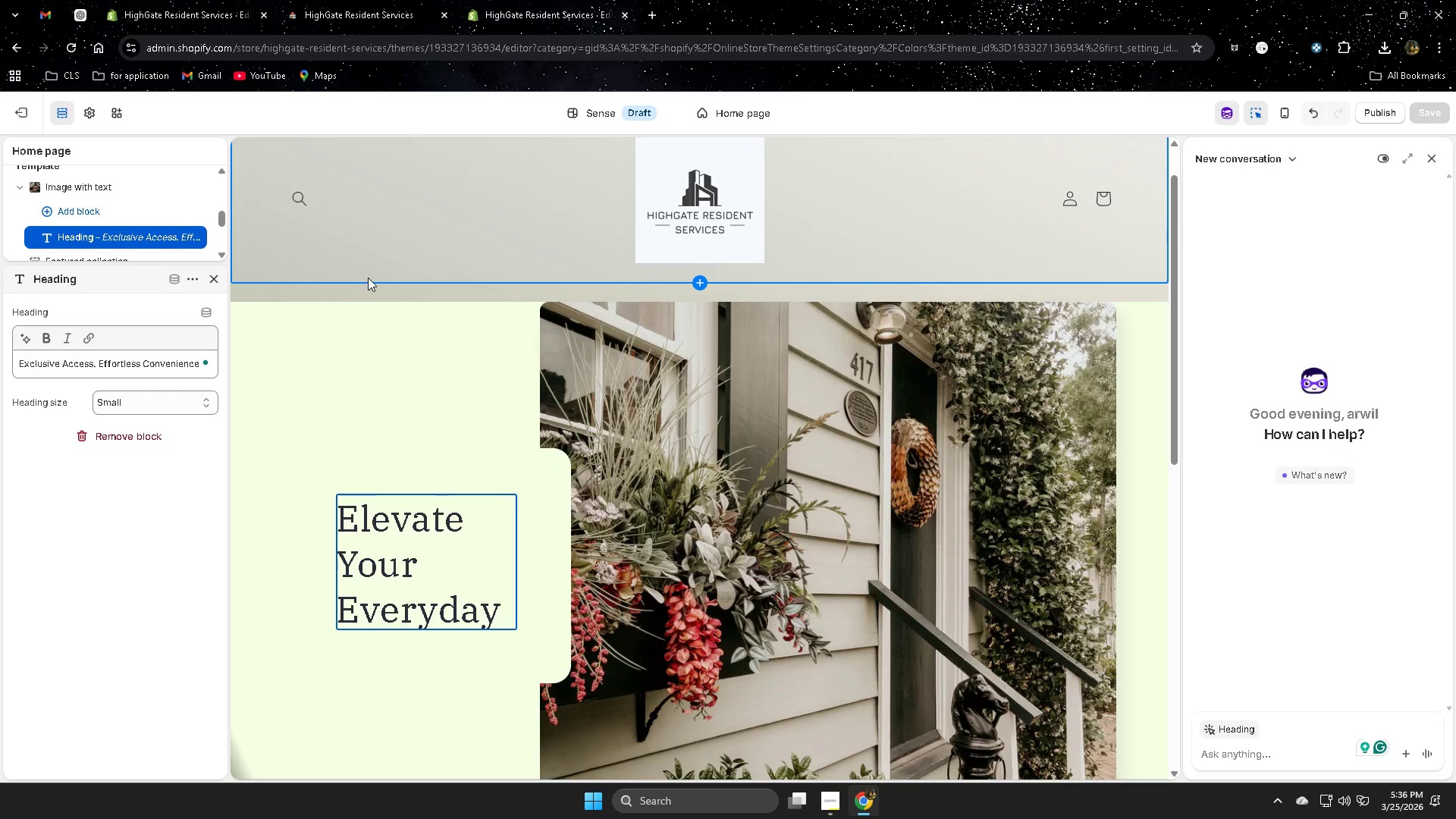 
left_click([522, 197])
 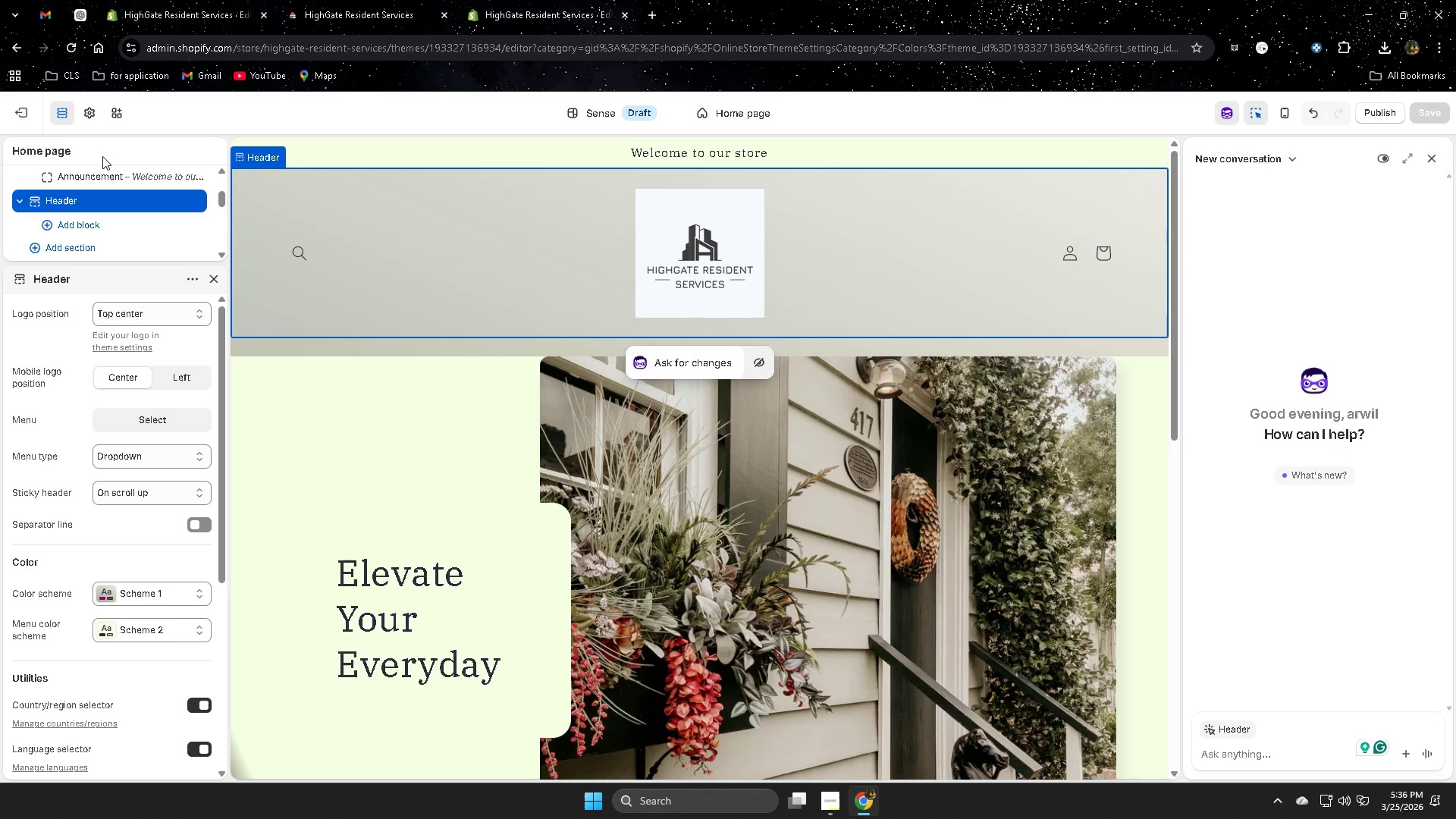 
left_click([52, 155])
 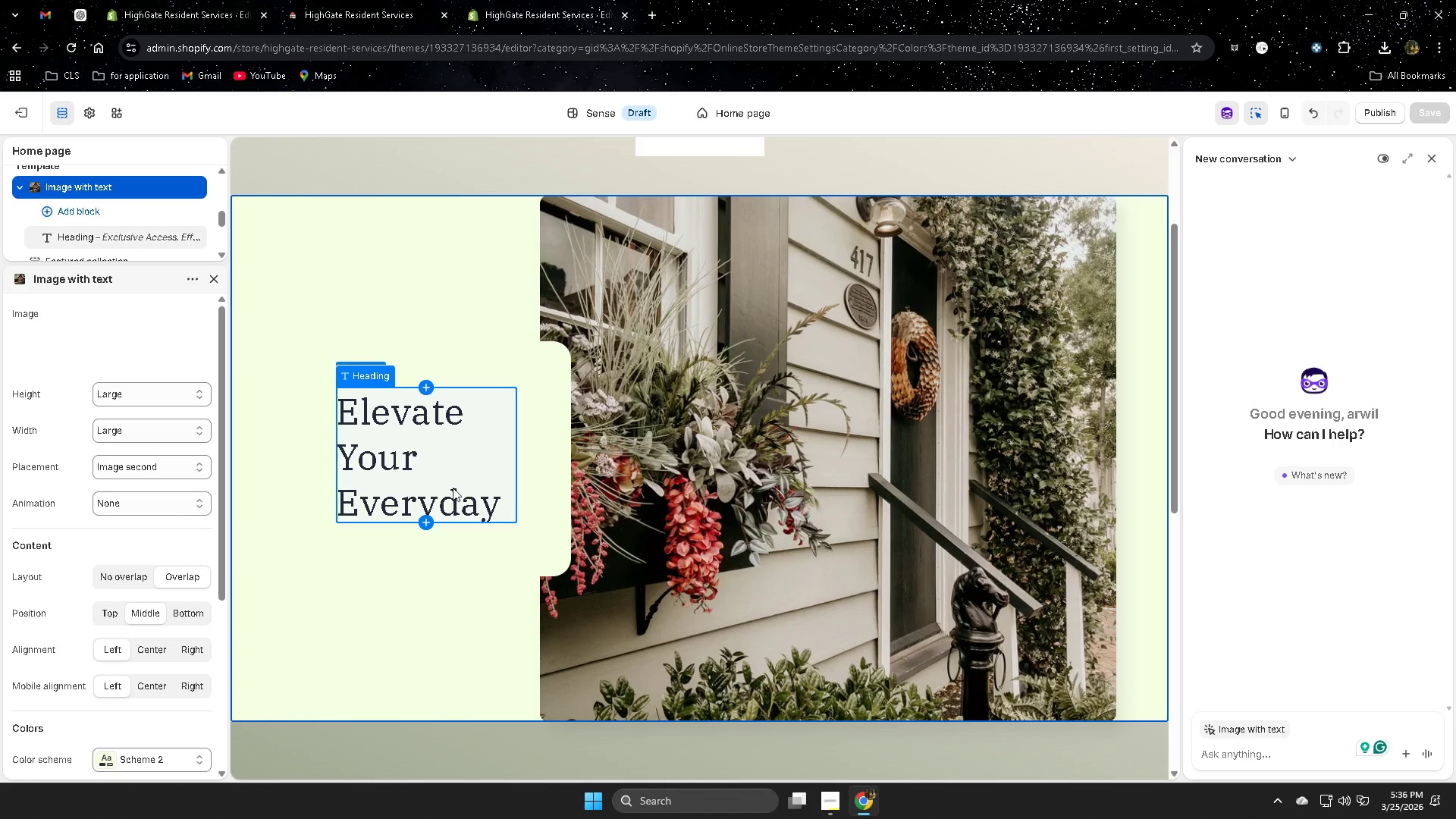 
scroll: coordinate [627, 621], scroll_direction: down, amount: 4.0
 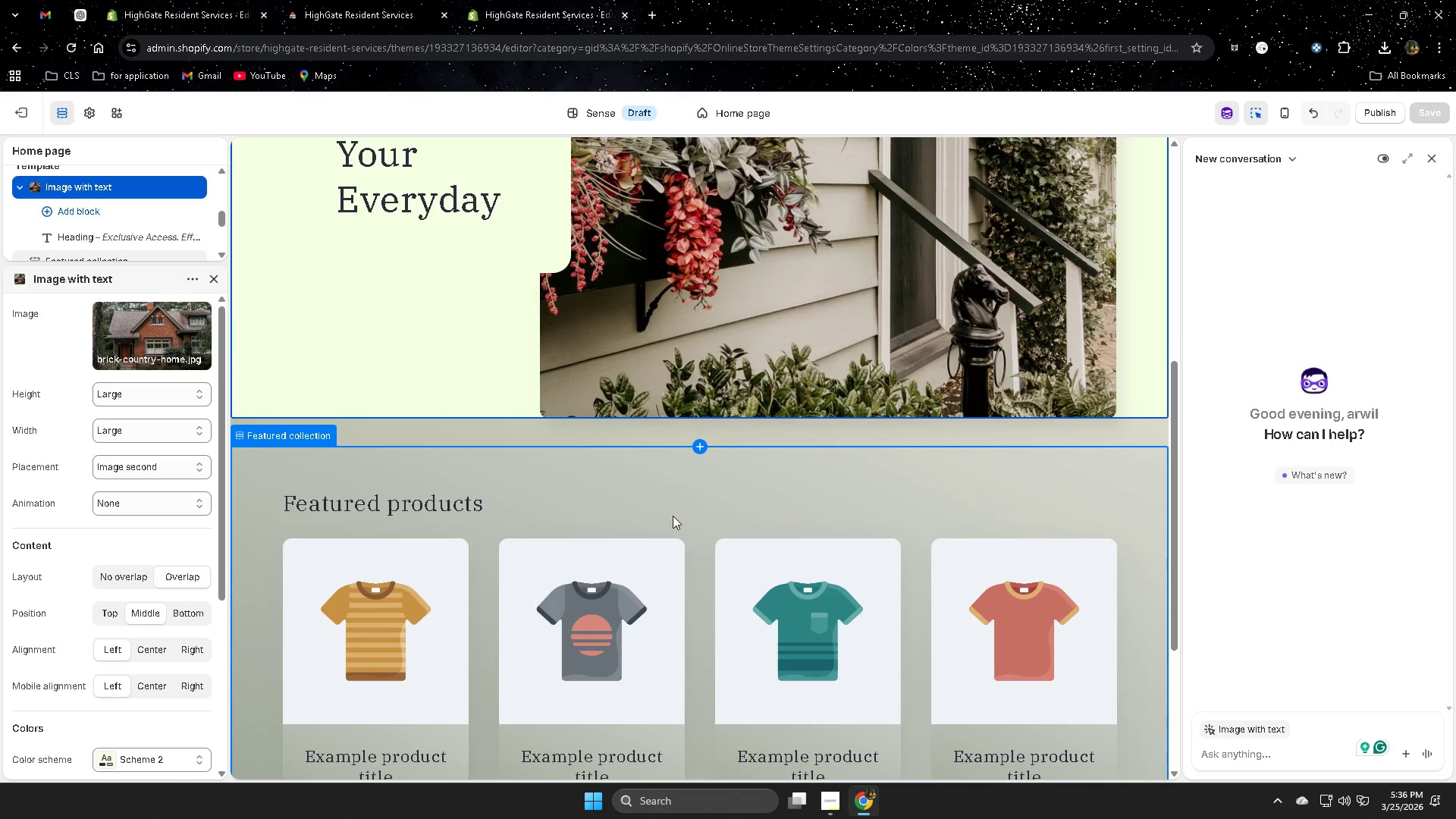 
left_click([673, 504])
 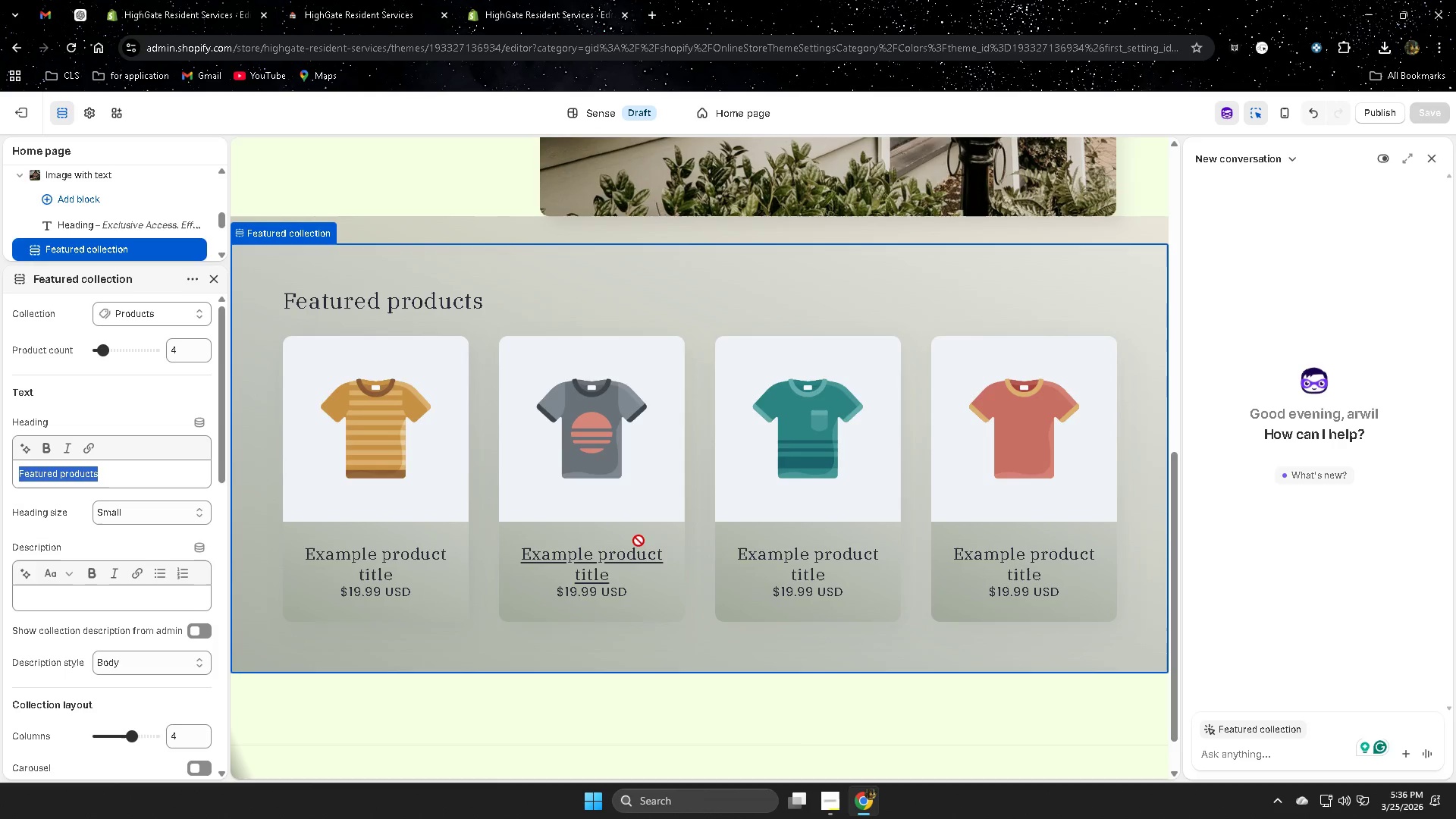 
scroll: coordinate [954, 664], scroll_direction: down, amount: 8.0
 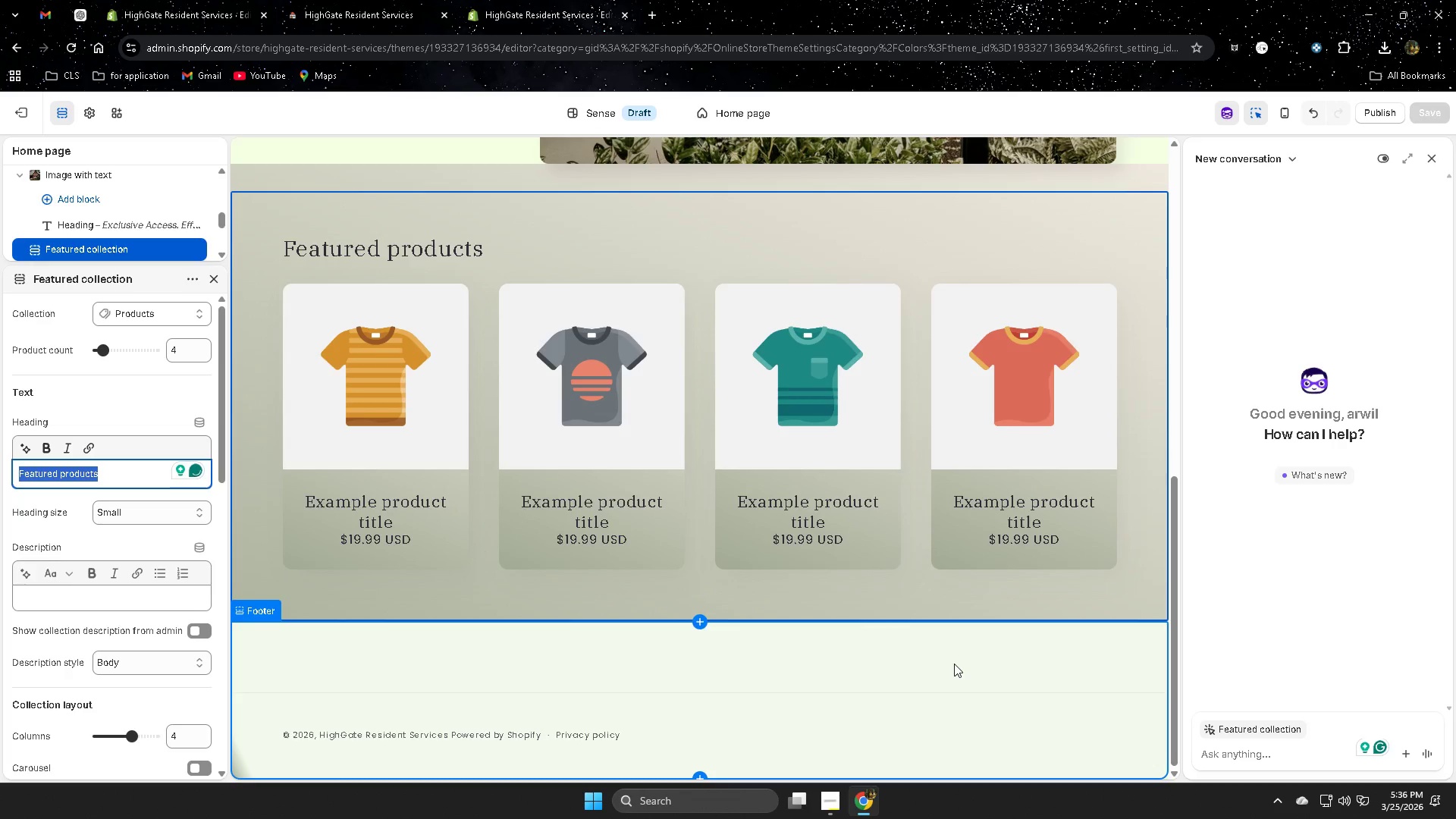 
scroll: coordinate [825, 634], scroll_direction: up, amount: 3.0
 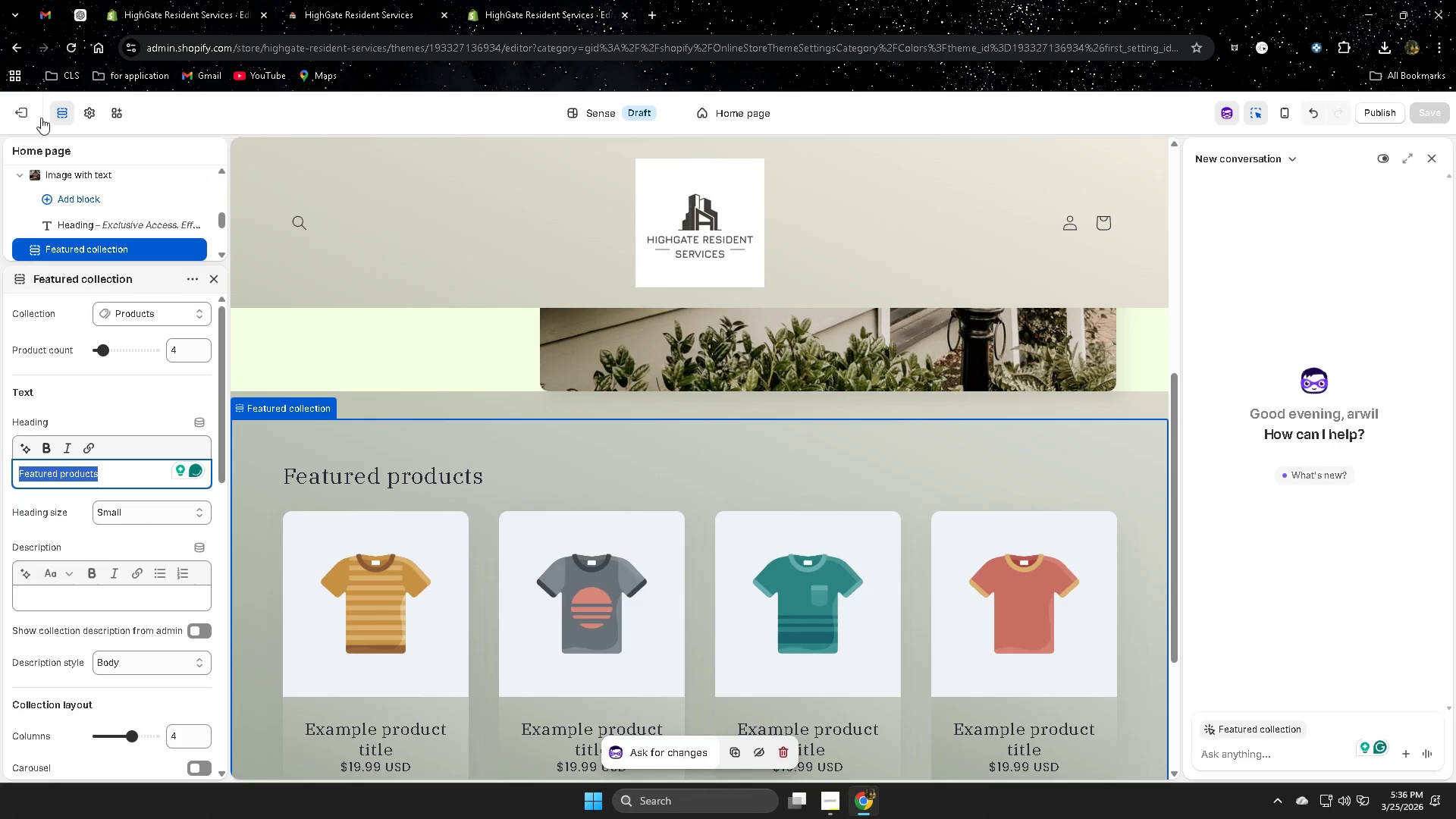 
left_click([26, 114])
 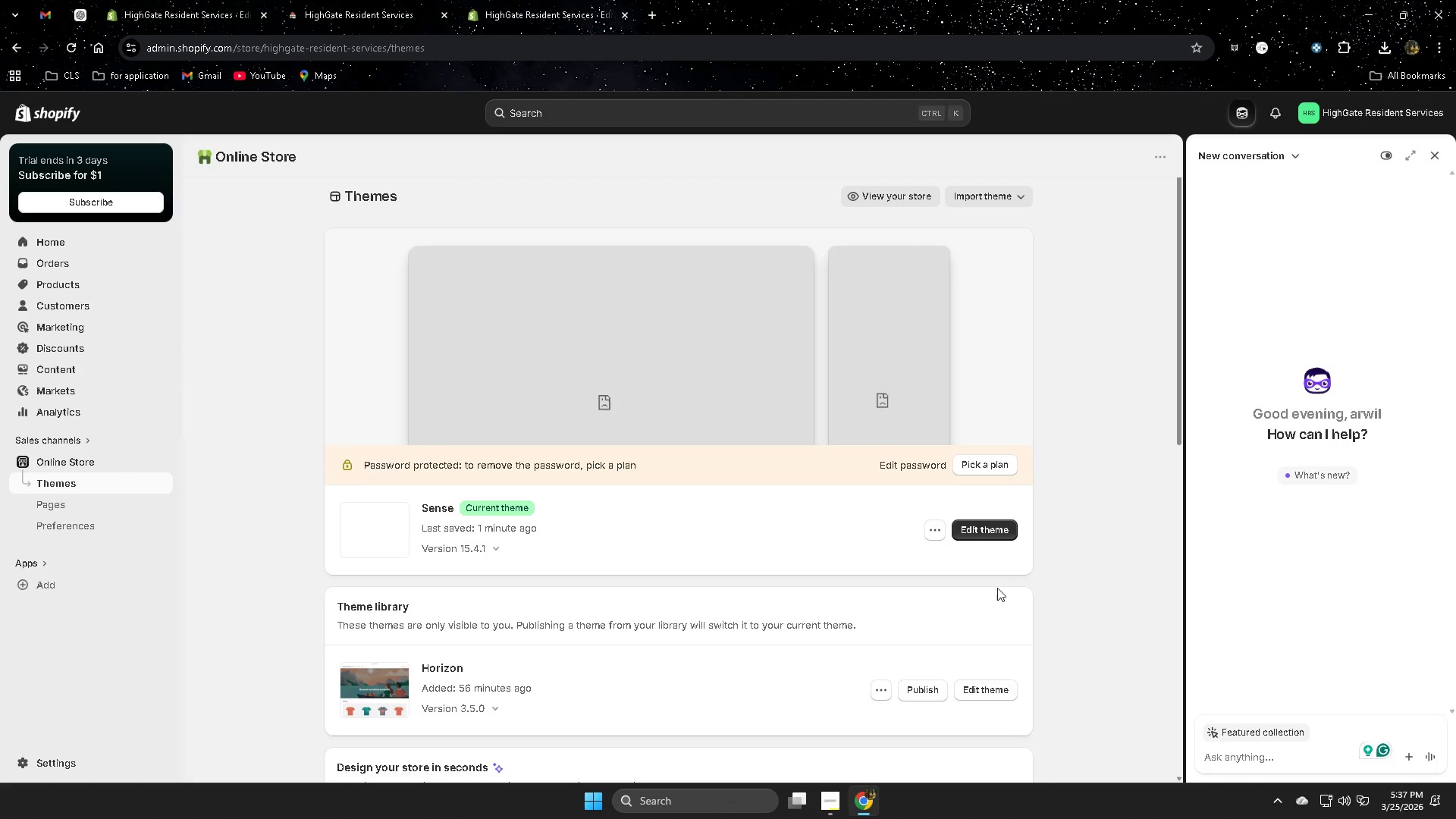 
wait(6.33)
 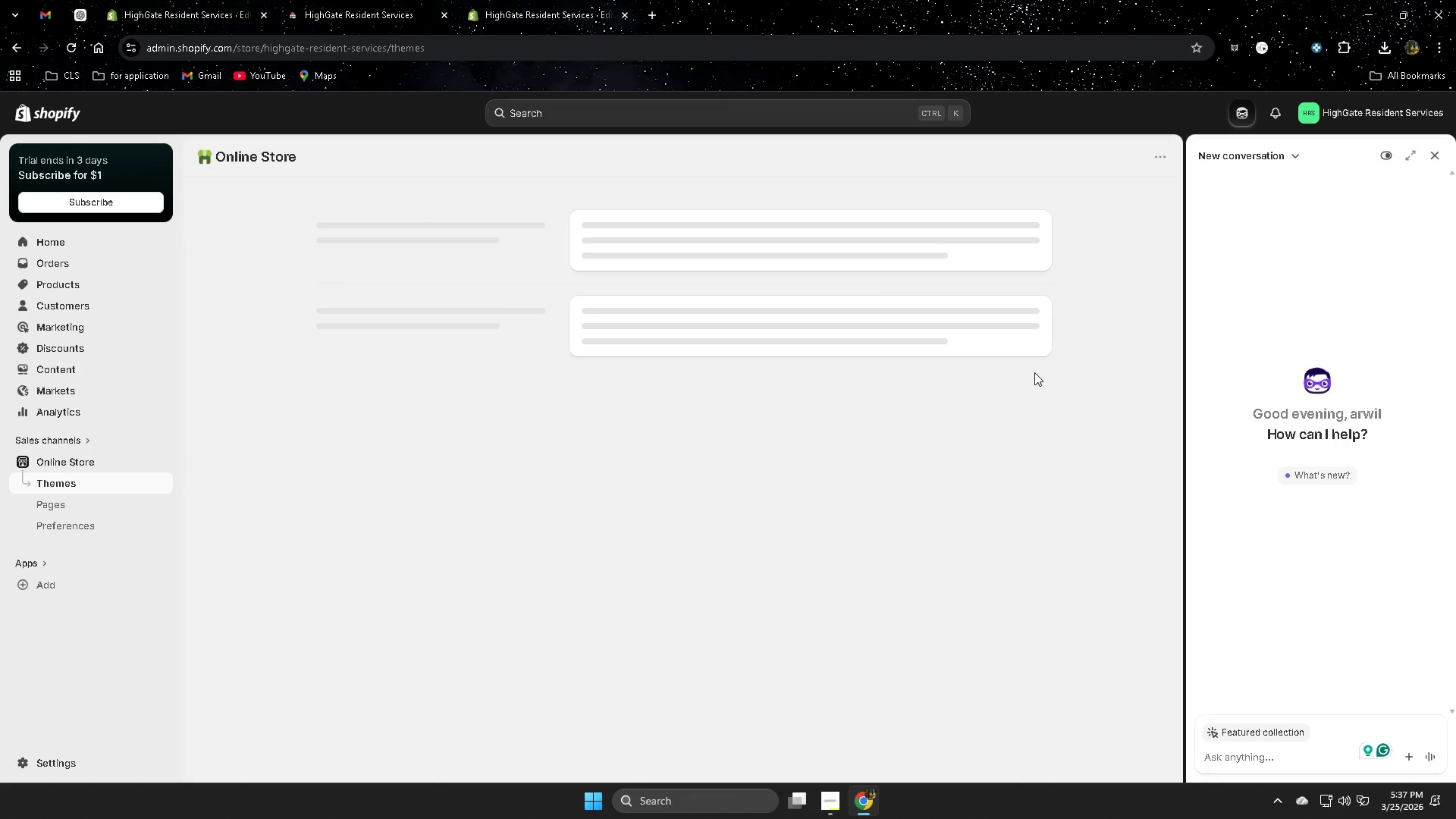 
left_click([101, 484])
 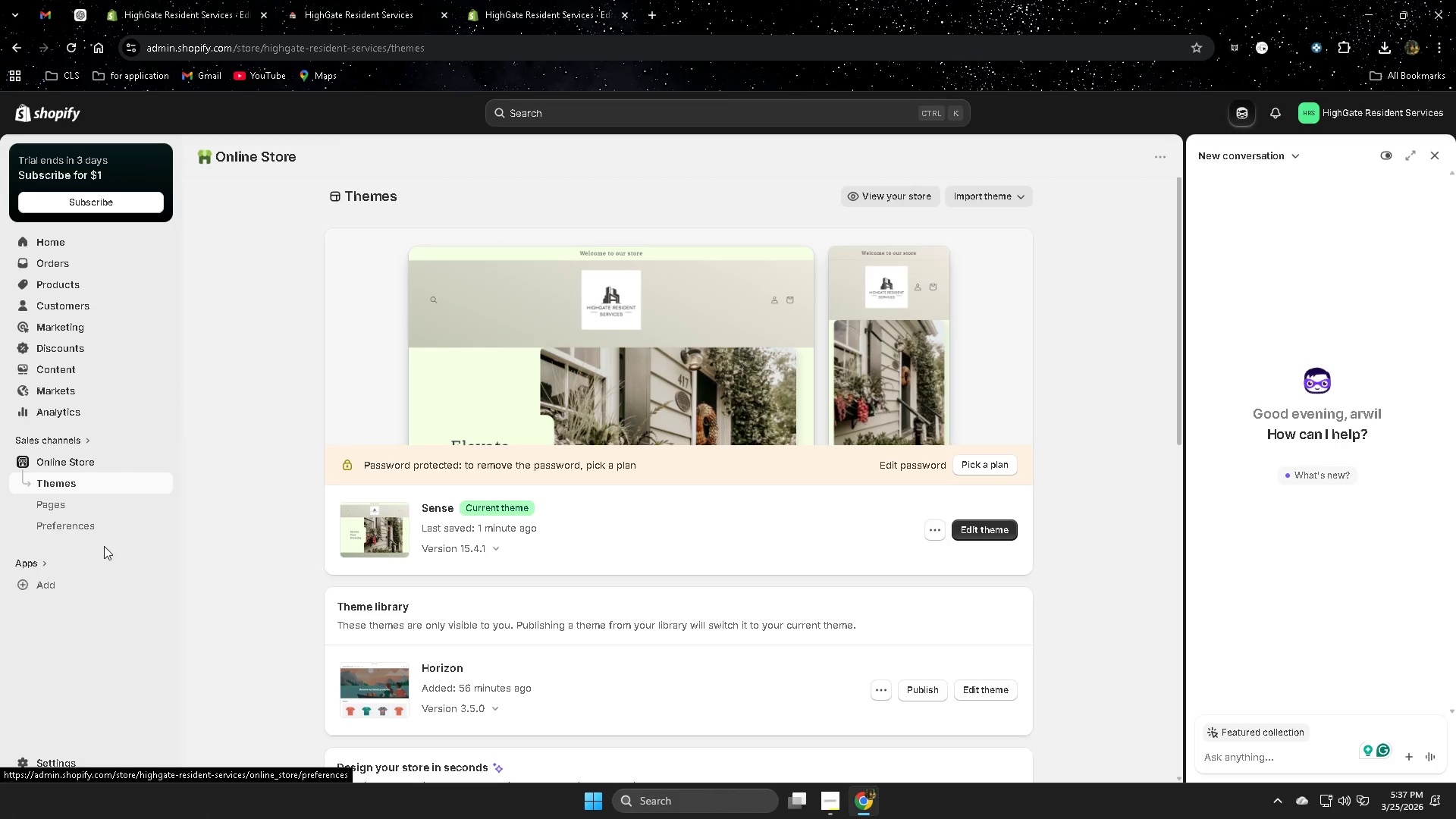 
left_click([70, 509])
 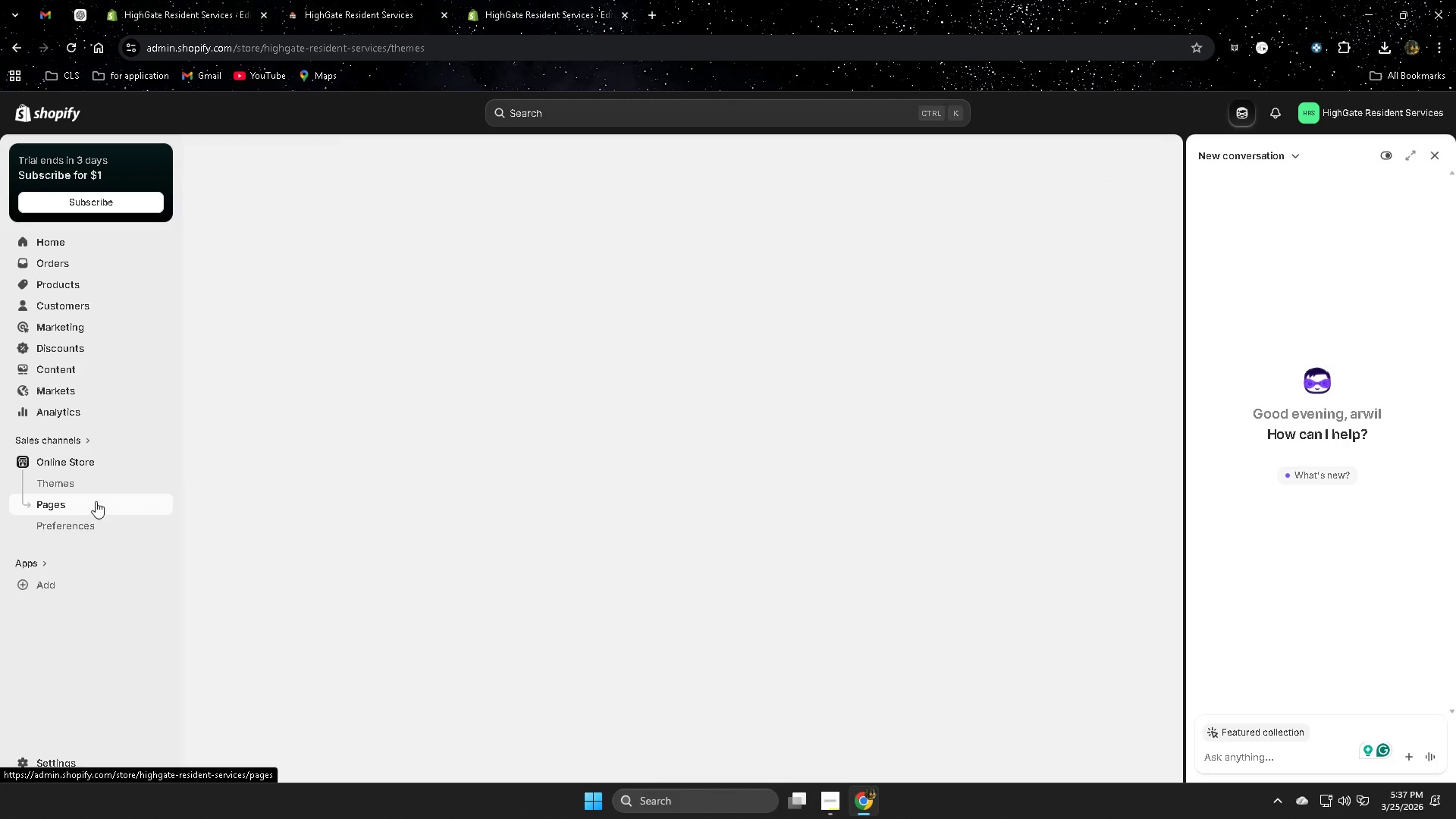 
left_click([96, 484])
 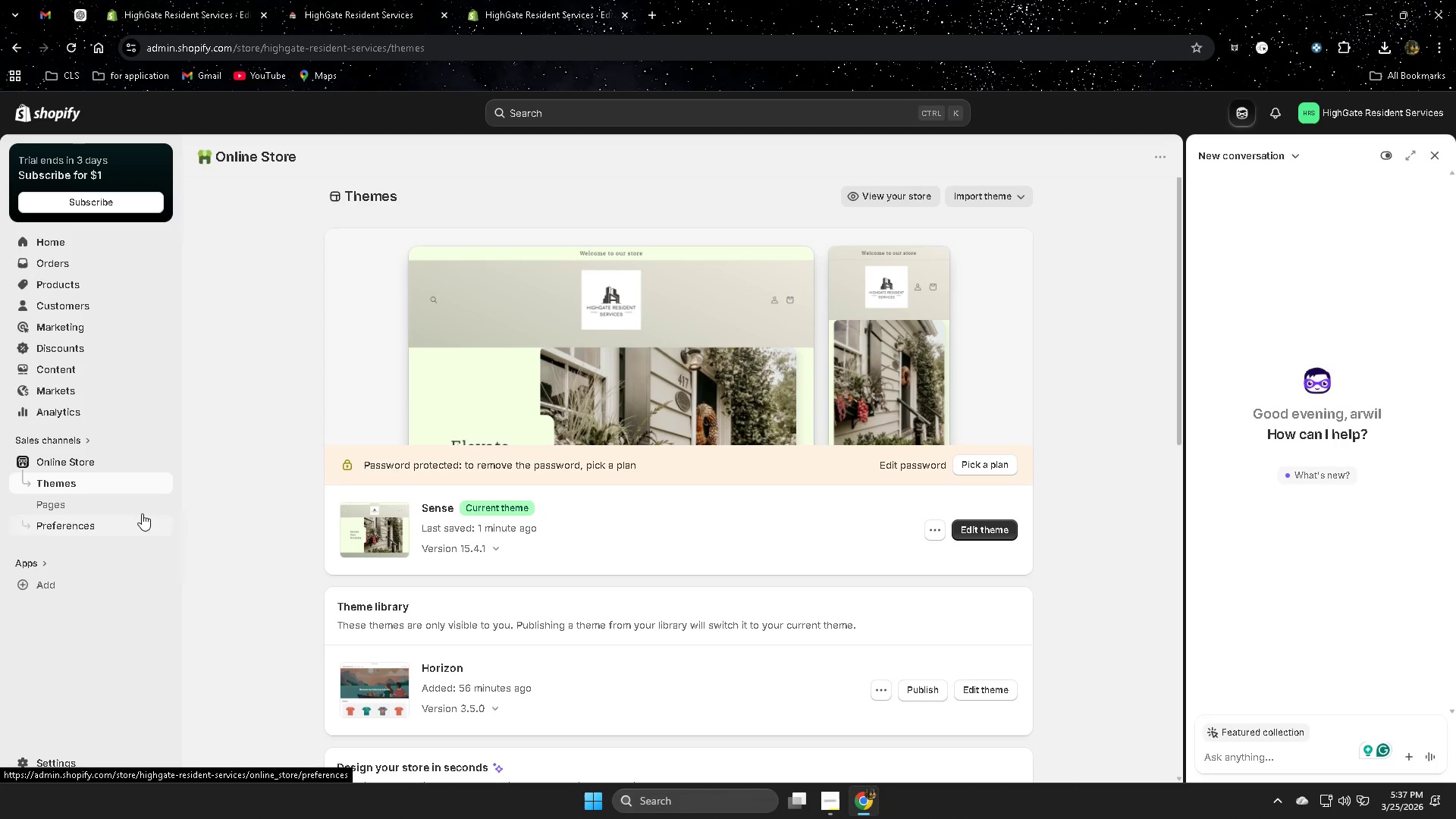 
left_click([74, 459])
 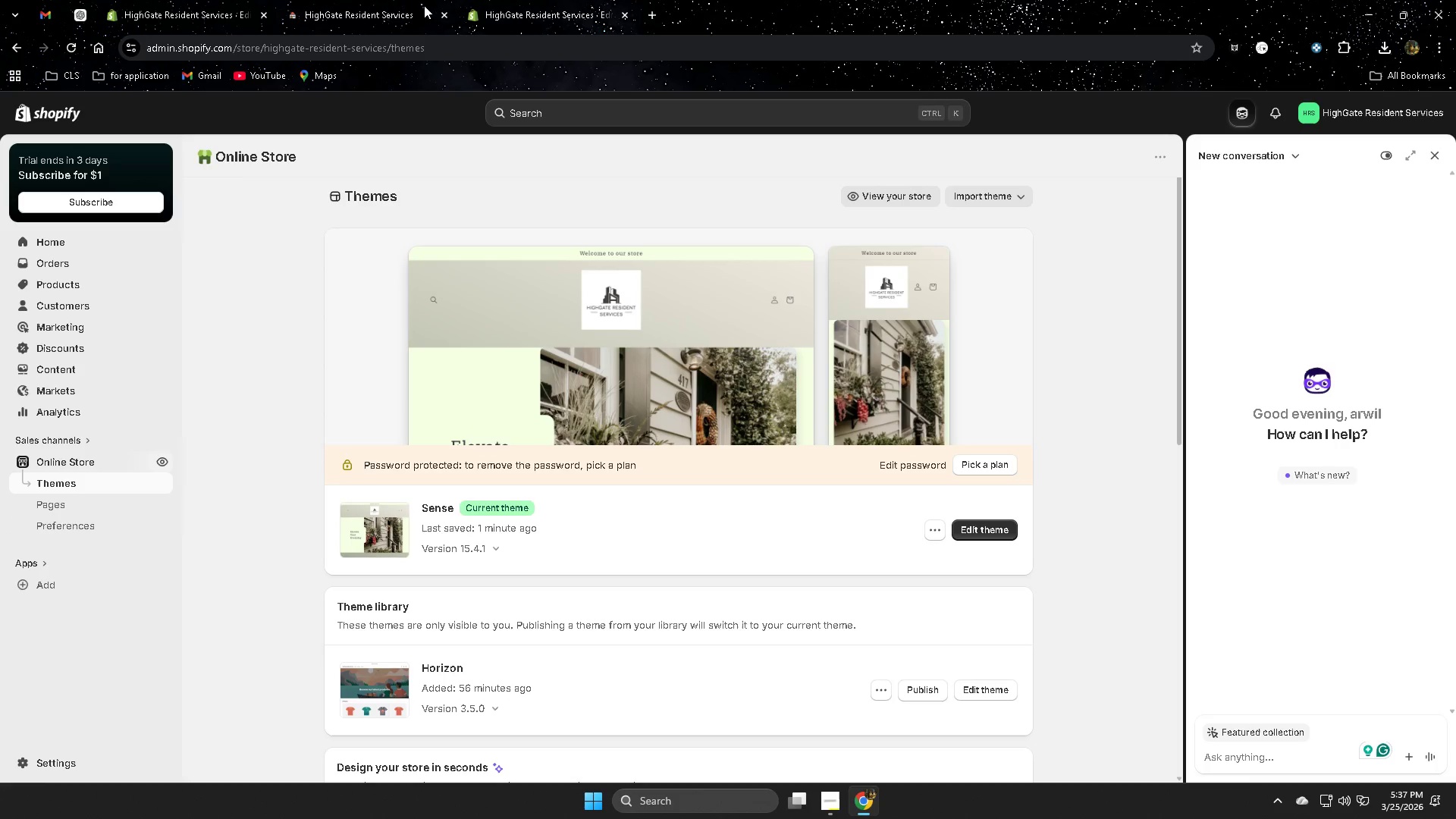 
left_click([996, 529])
 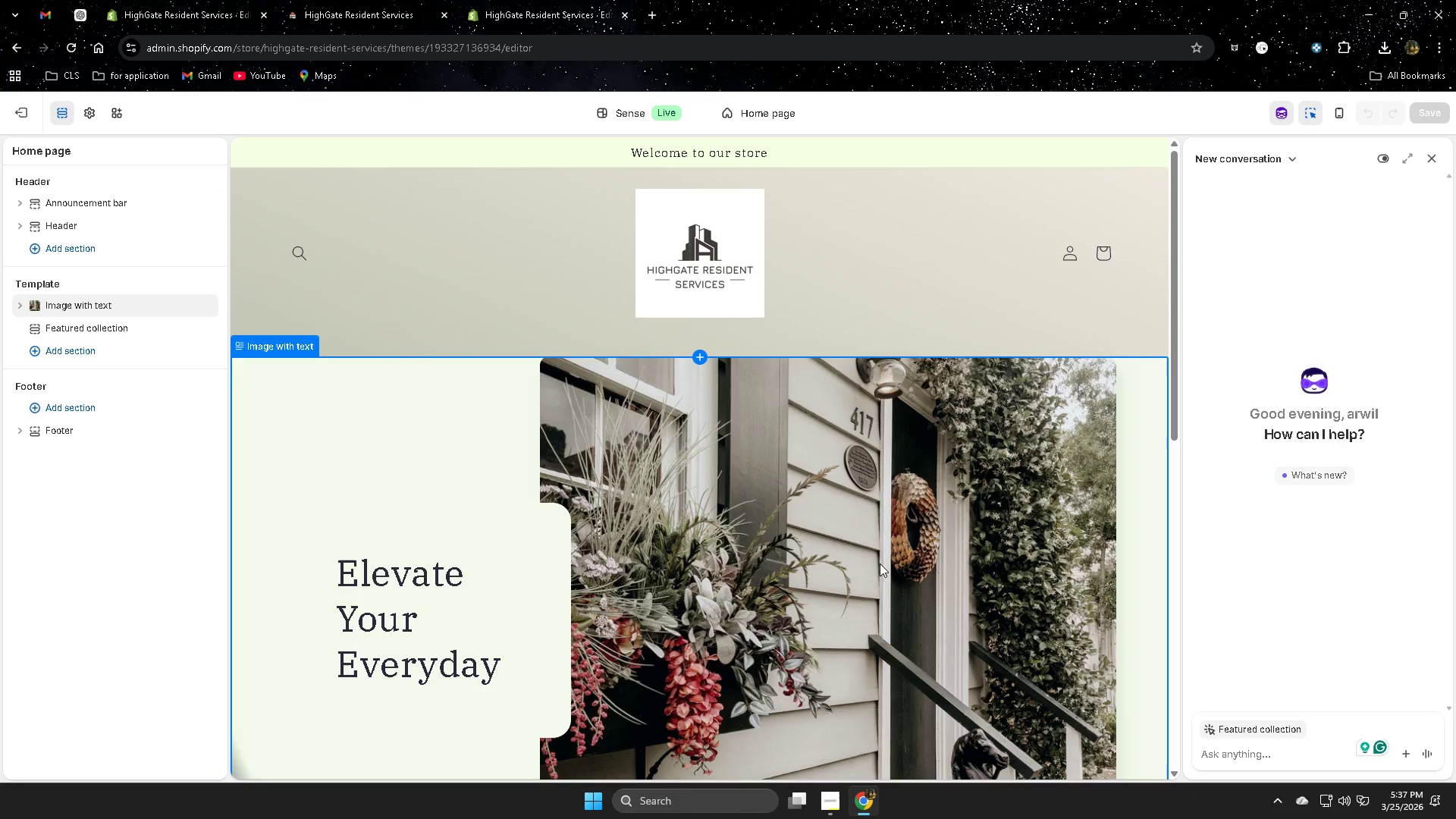 
wait(9.09)
 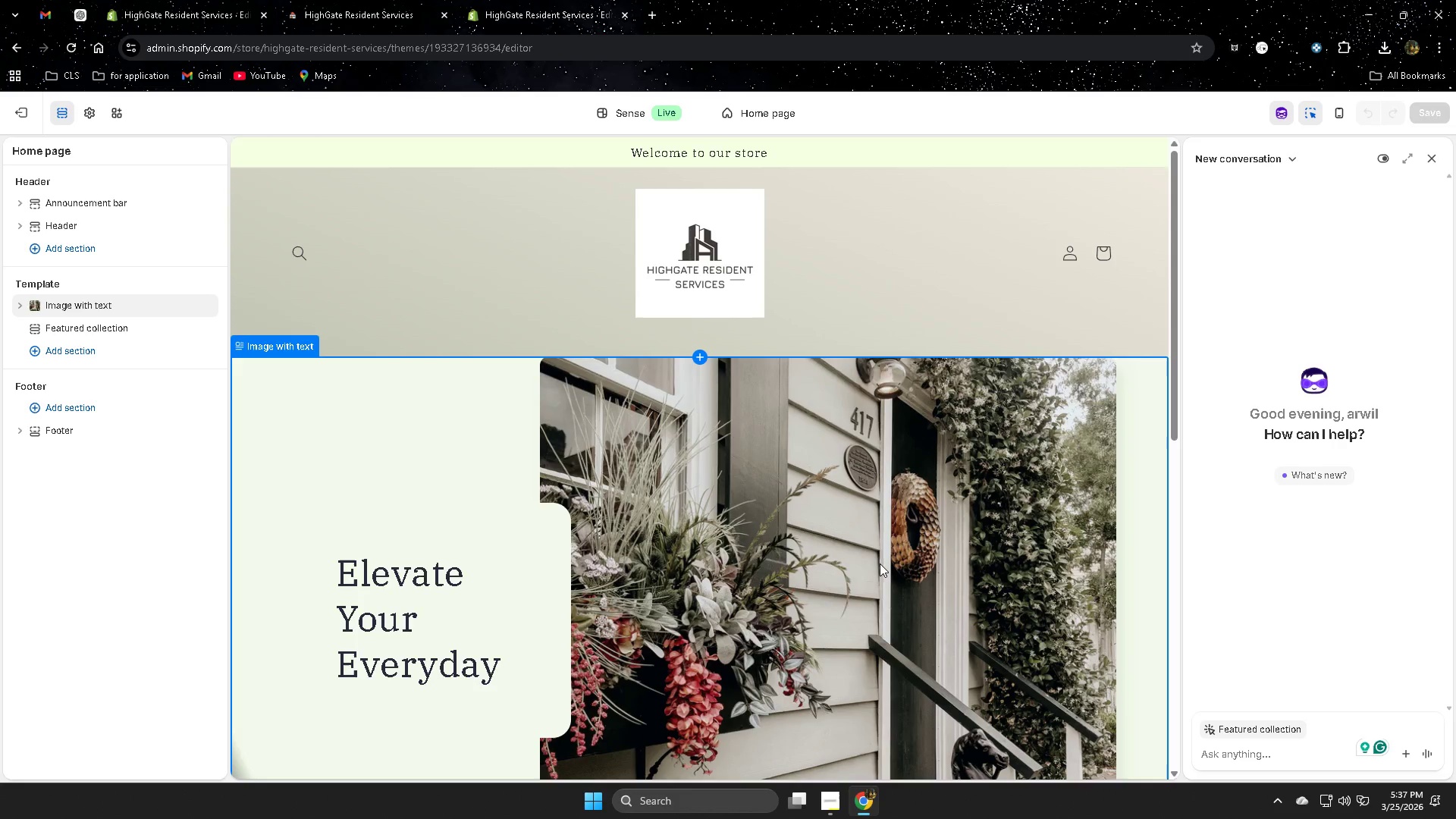 
scroll: coordinate [426, 577], scroll_direction: down, amount: 6.0
 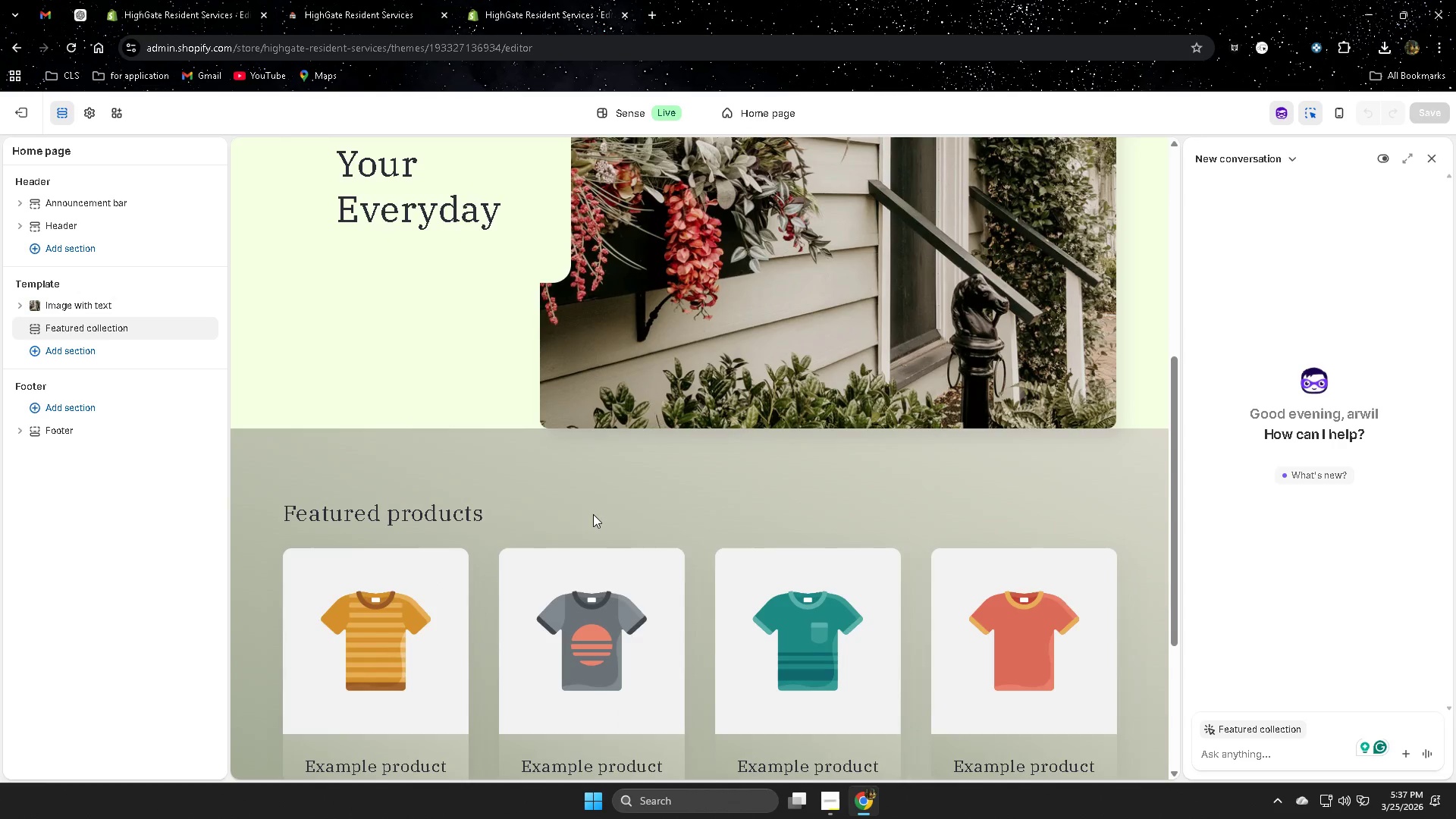 
left_click([594, 514])
 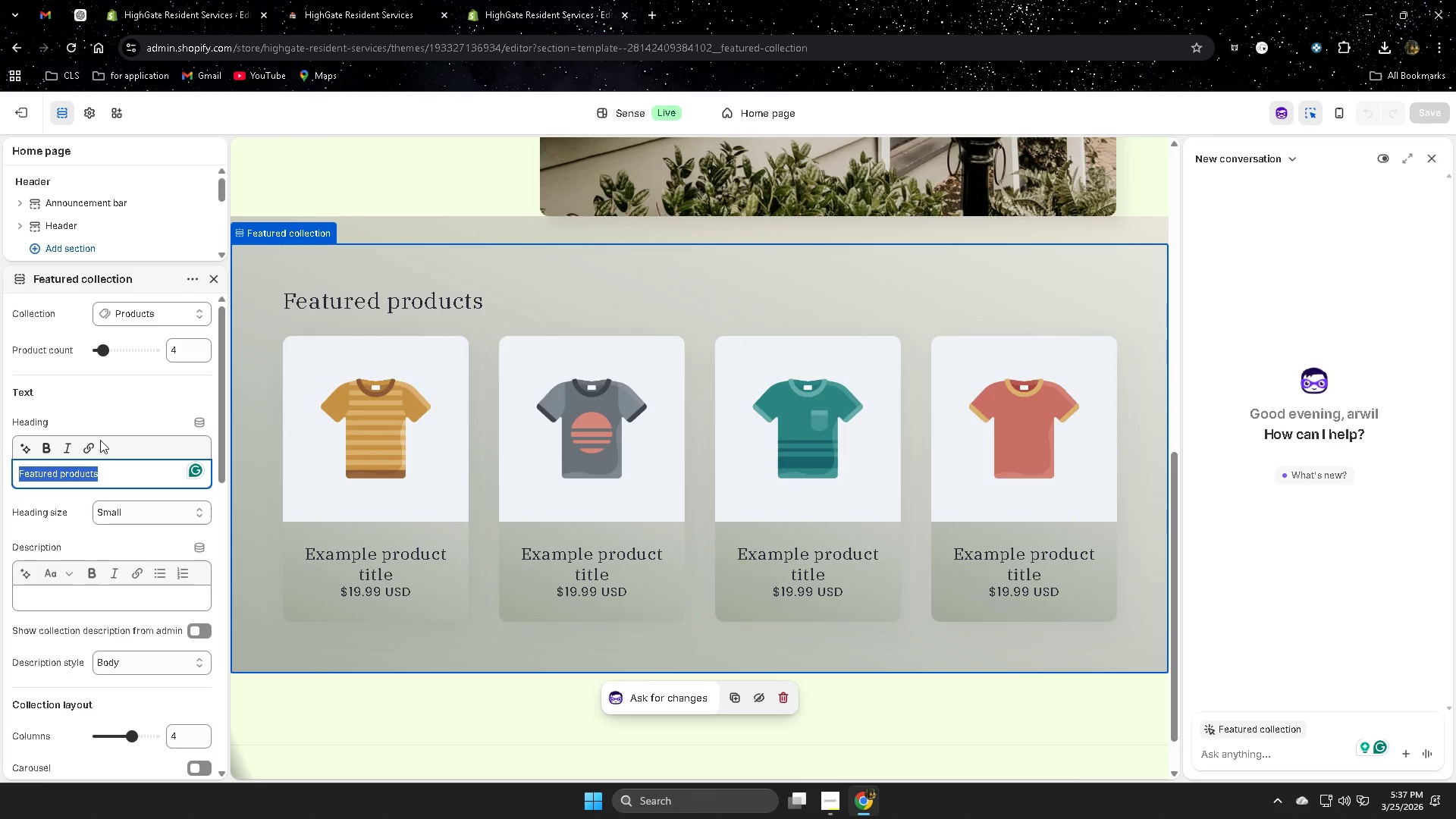 
scroll: coordinate [122, 428], scroll_direction: up, amount: 2.0
 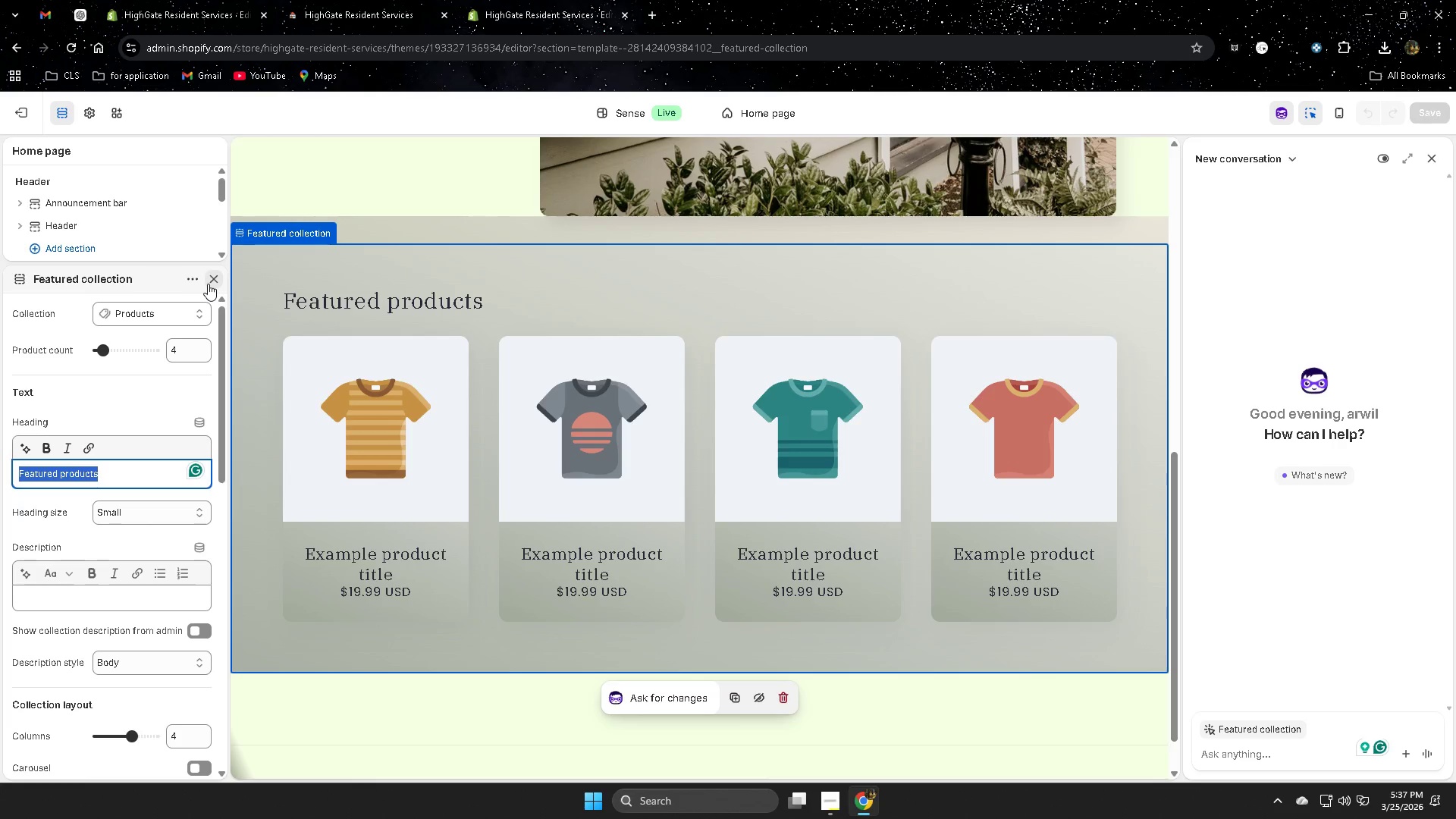 
wait(5.04)
 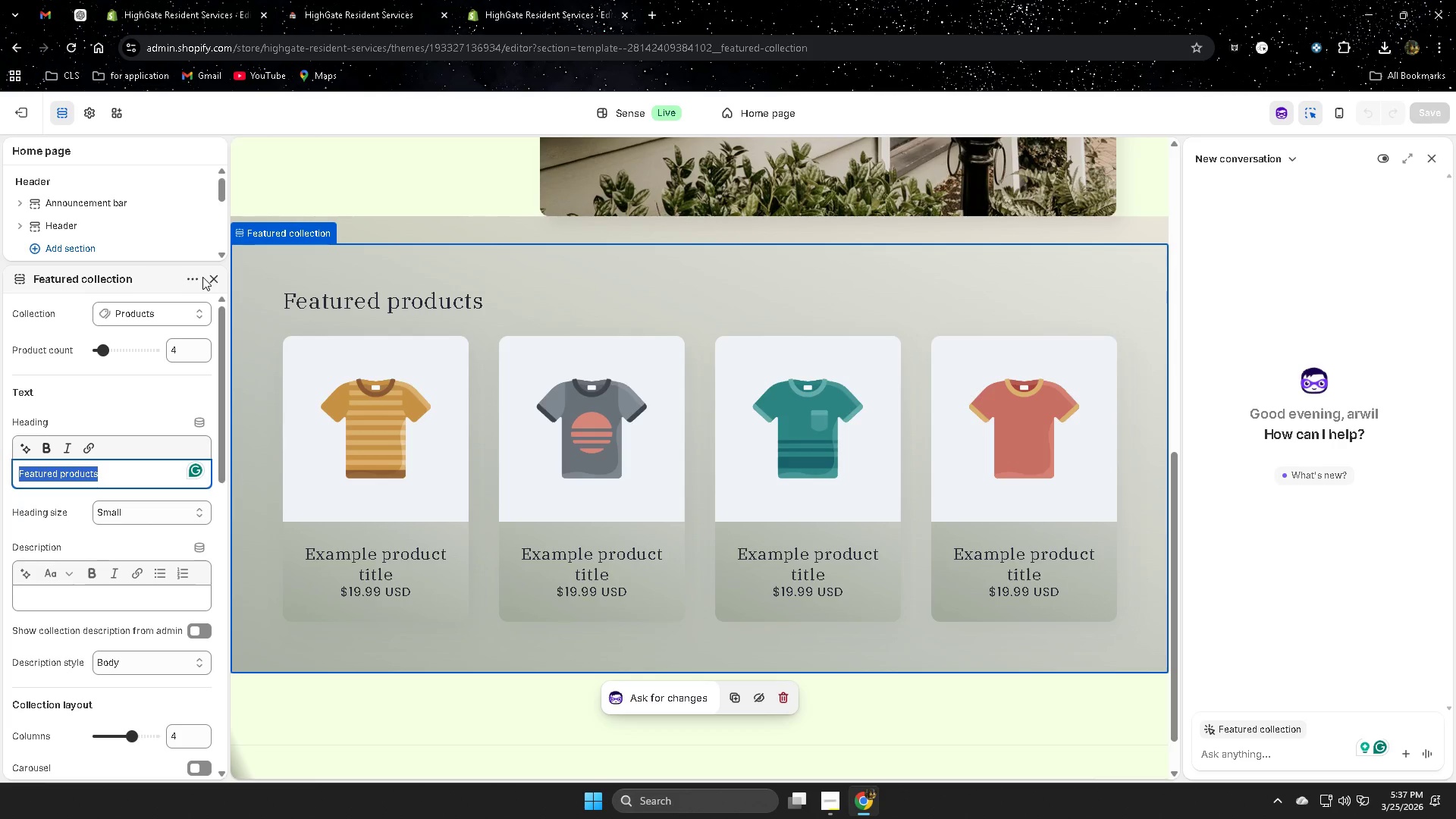 
left_click([210, 285])
 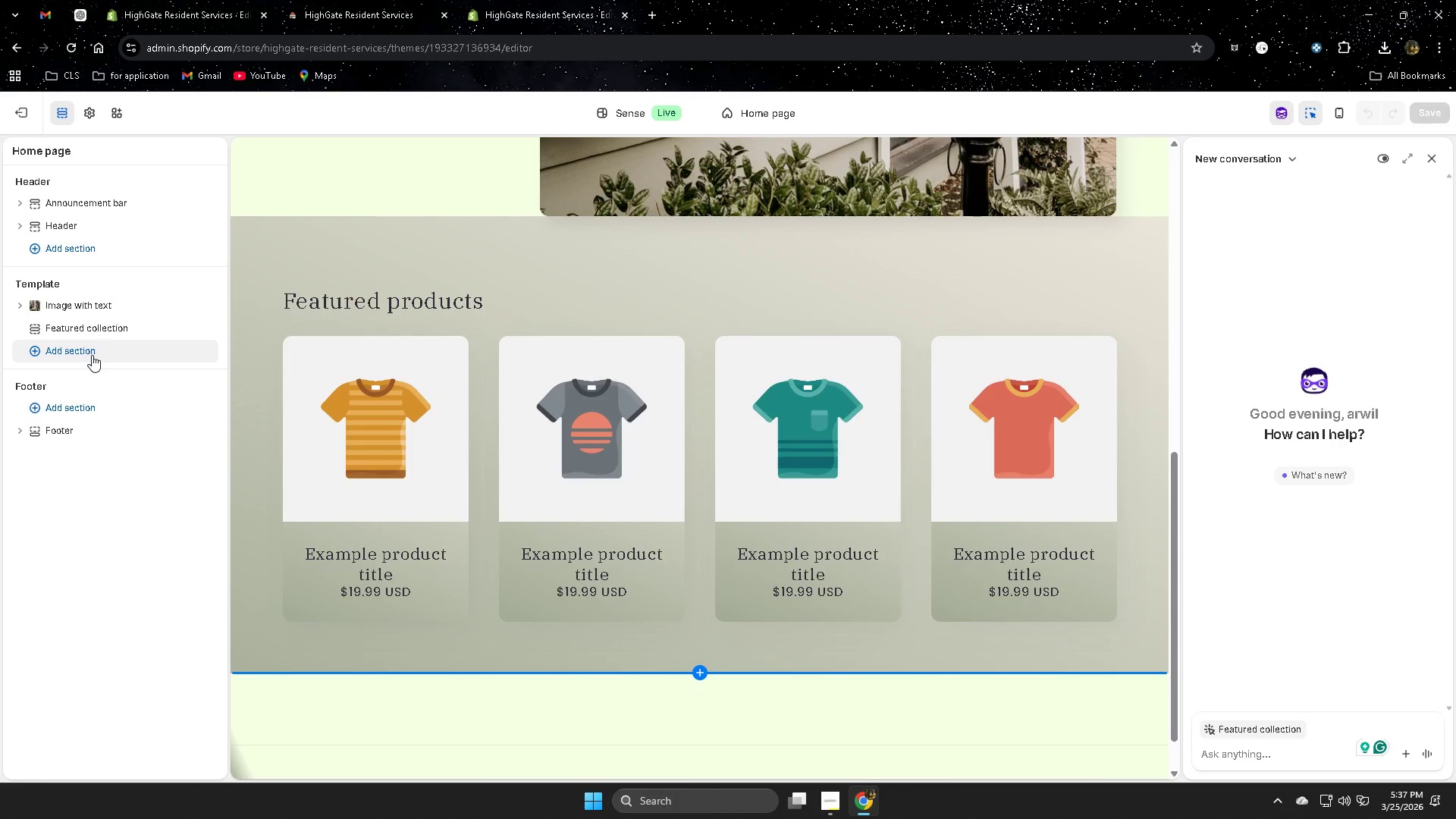 
left_click([92, 355])
 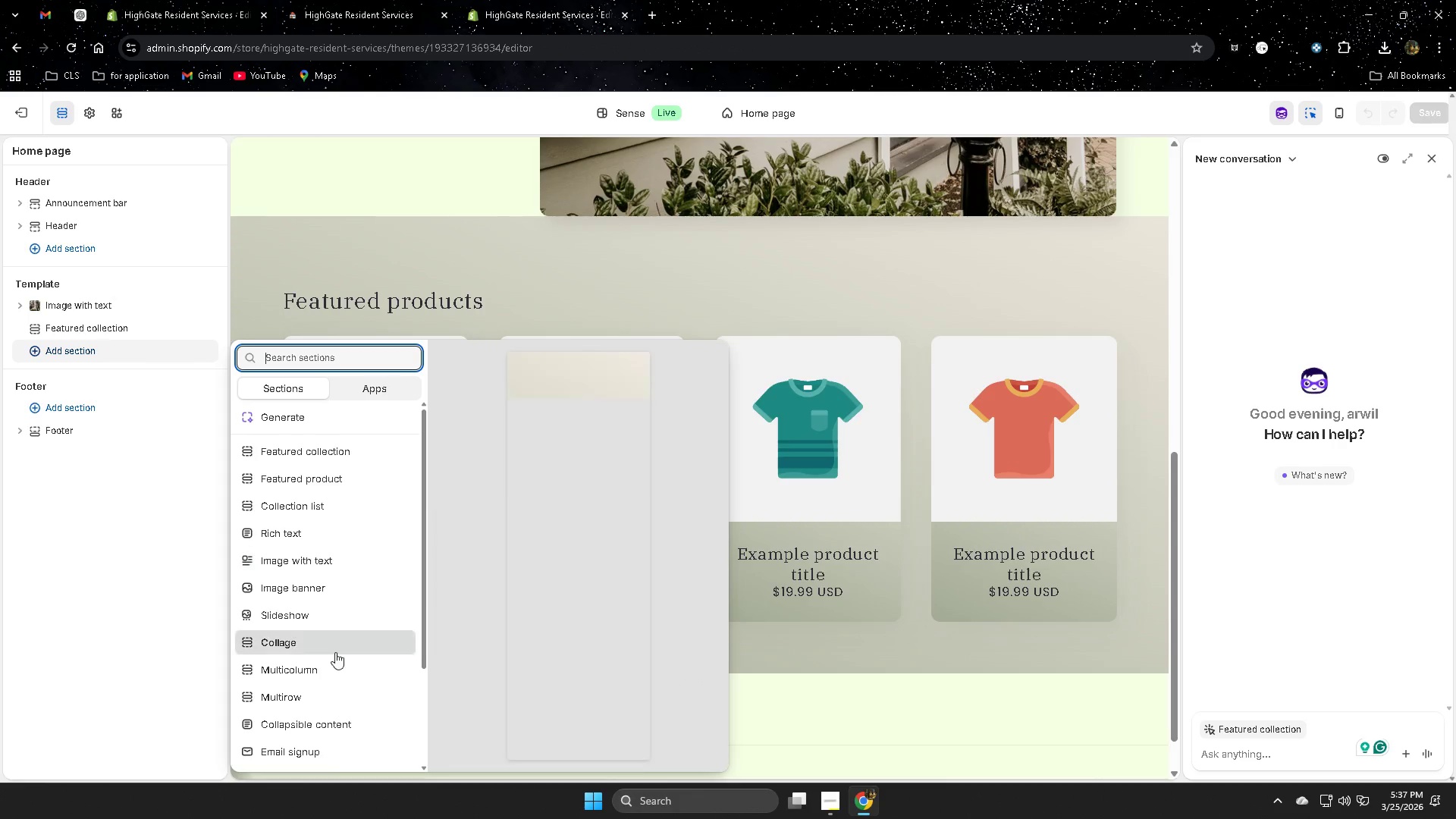 
left_click([333, 670])
 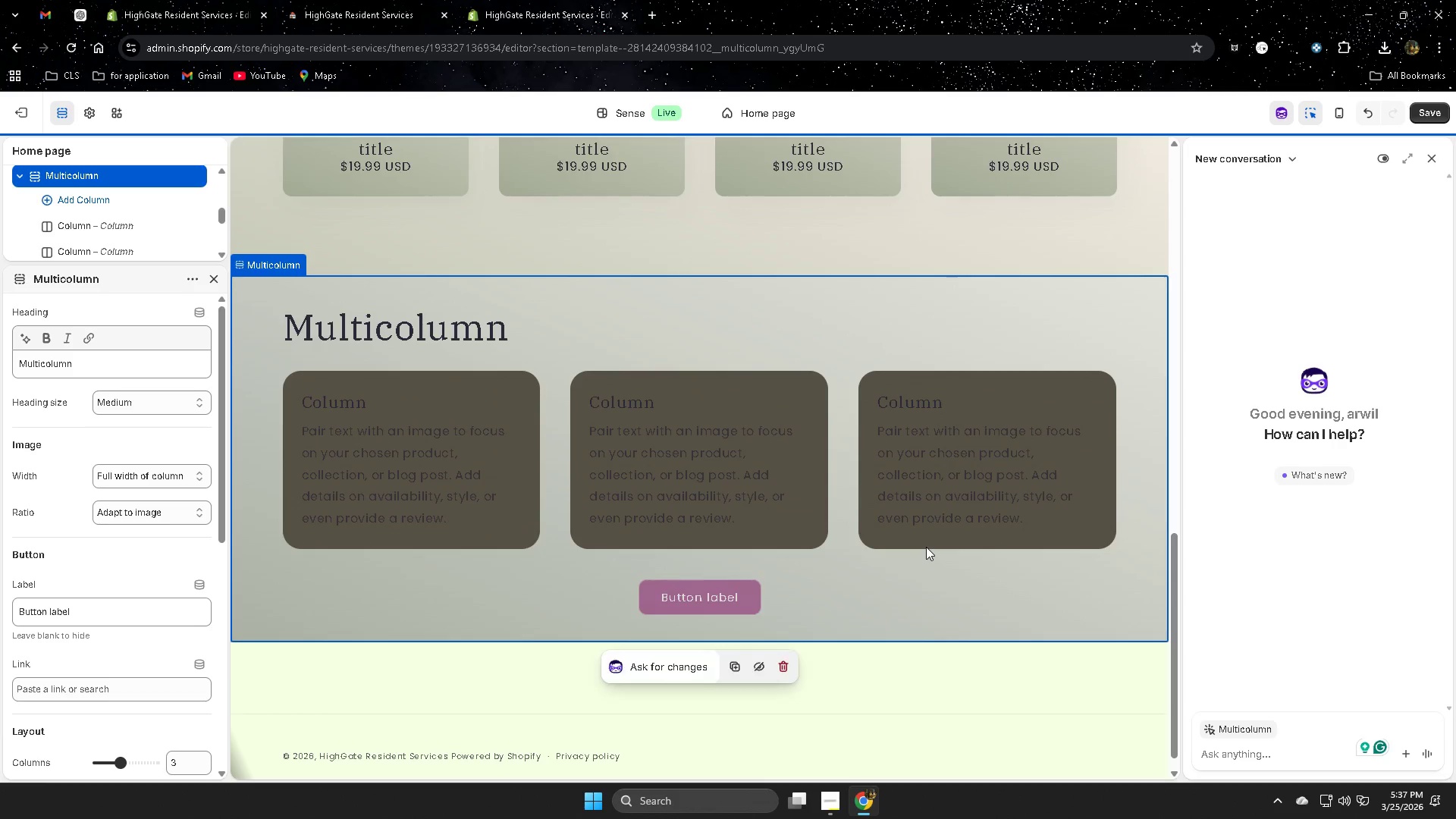 
scroll: coordinate [926, 547], scroll_direction: up, amount: 15.0
 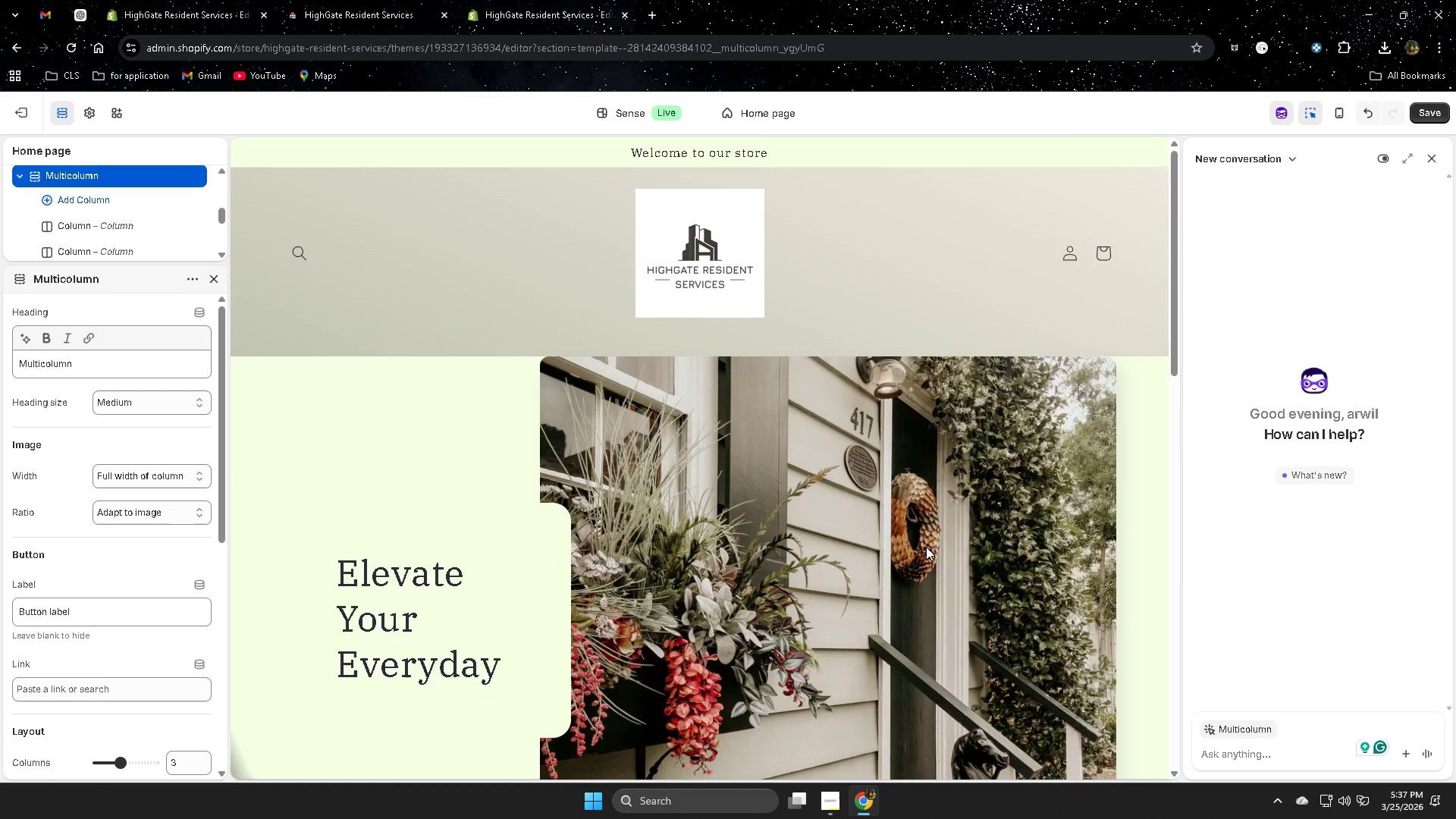 
scroll: coordinate [926, 547], scroll_direction: down, amount: 6.0
 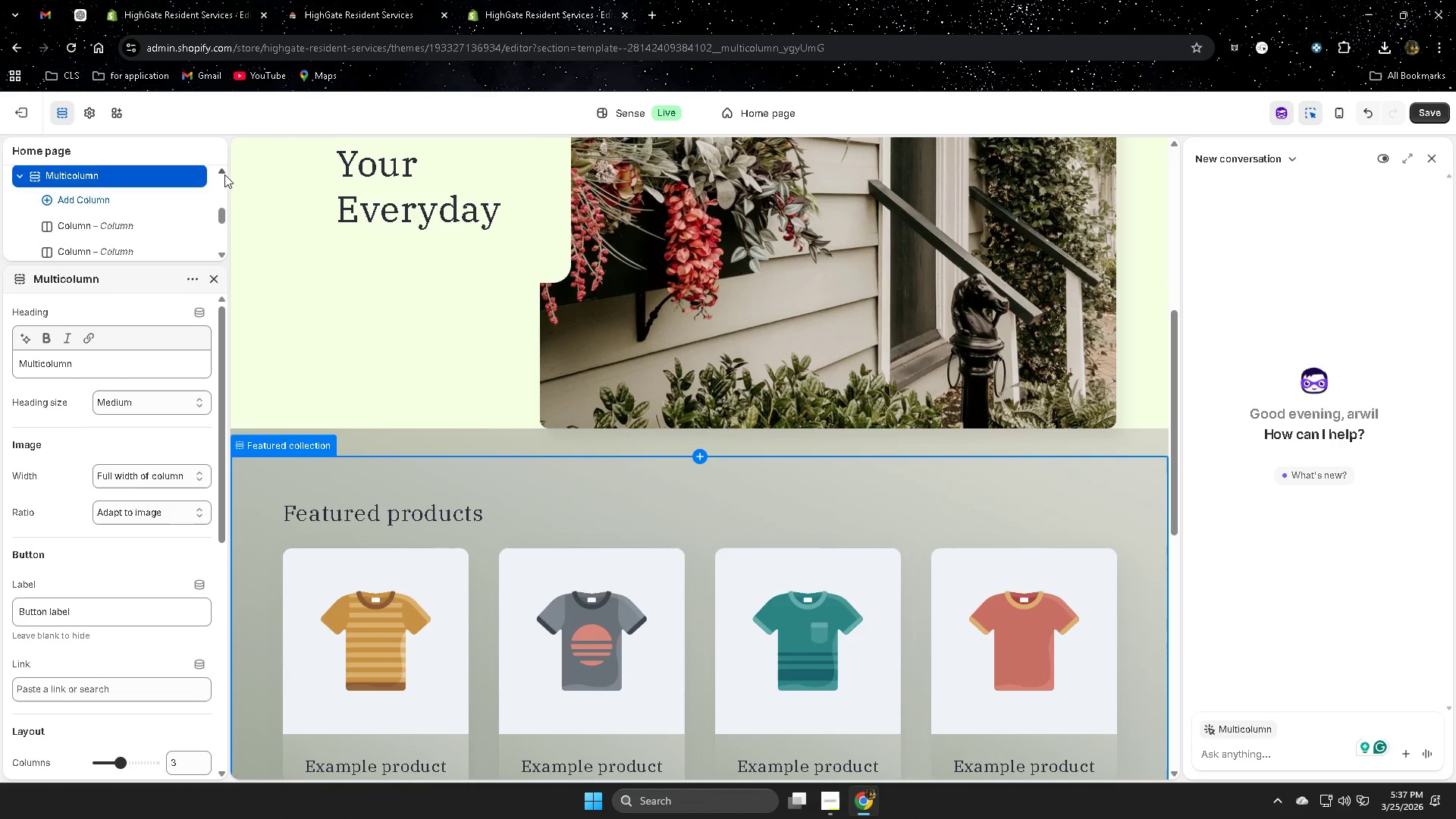 
left_click([1087, 510])
 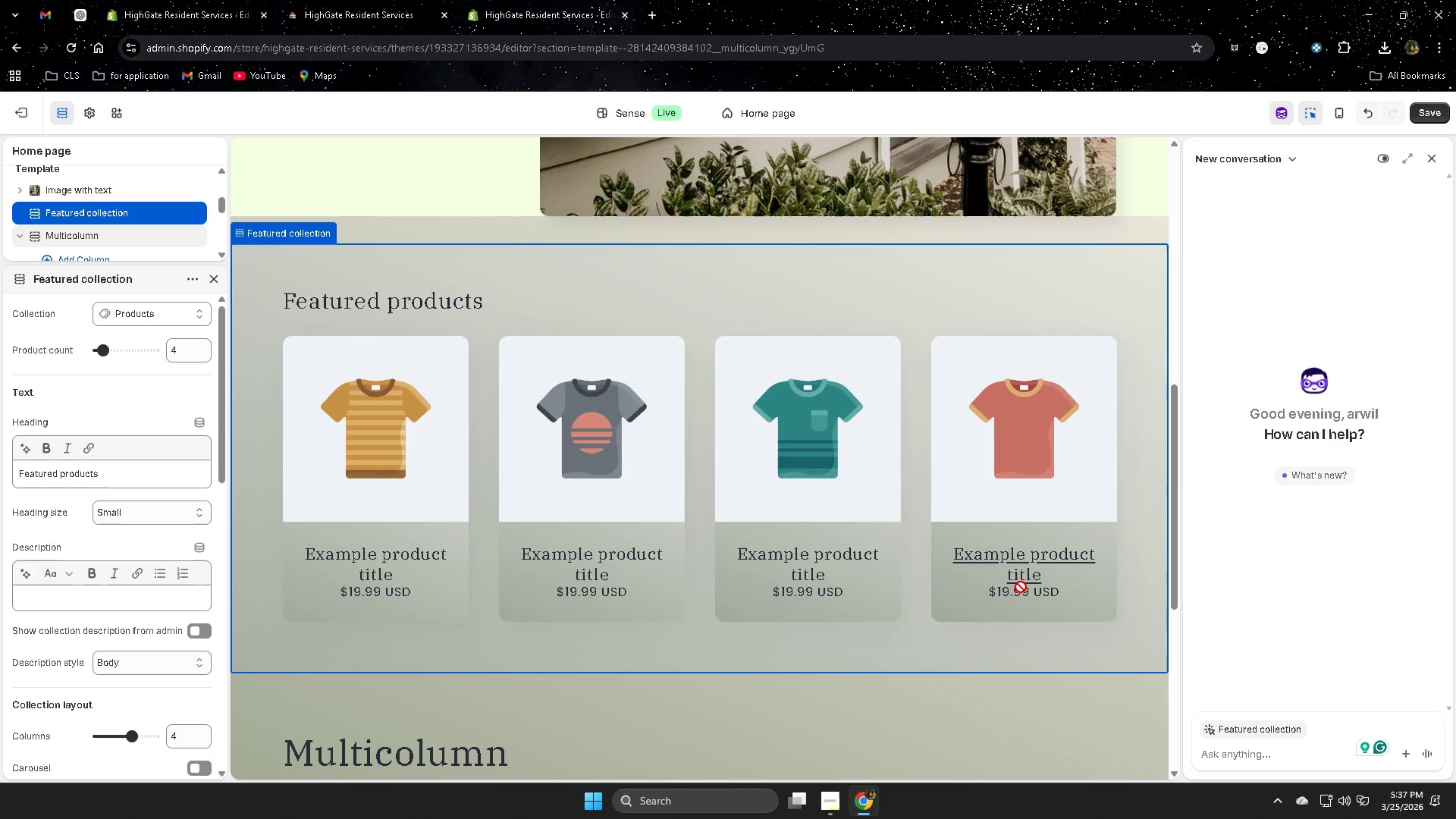 
scroll: coordinate [1021, 587], scroll_direction: down, amount: 3.0
 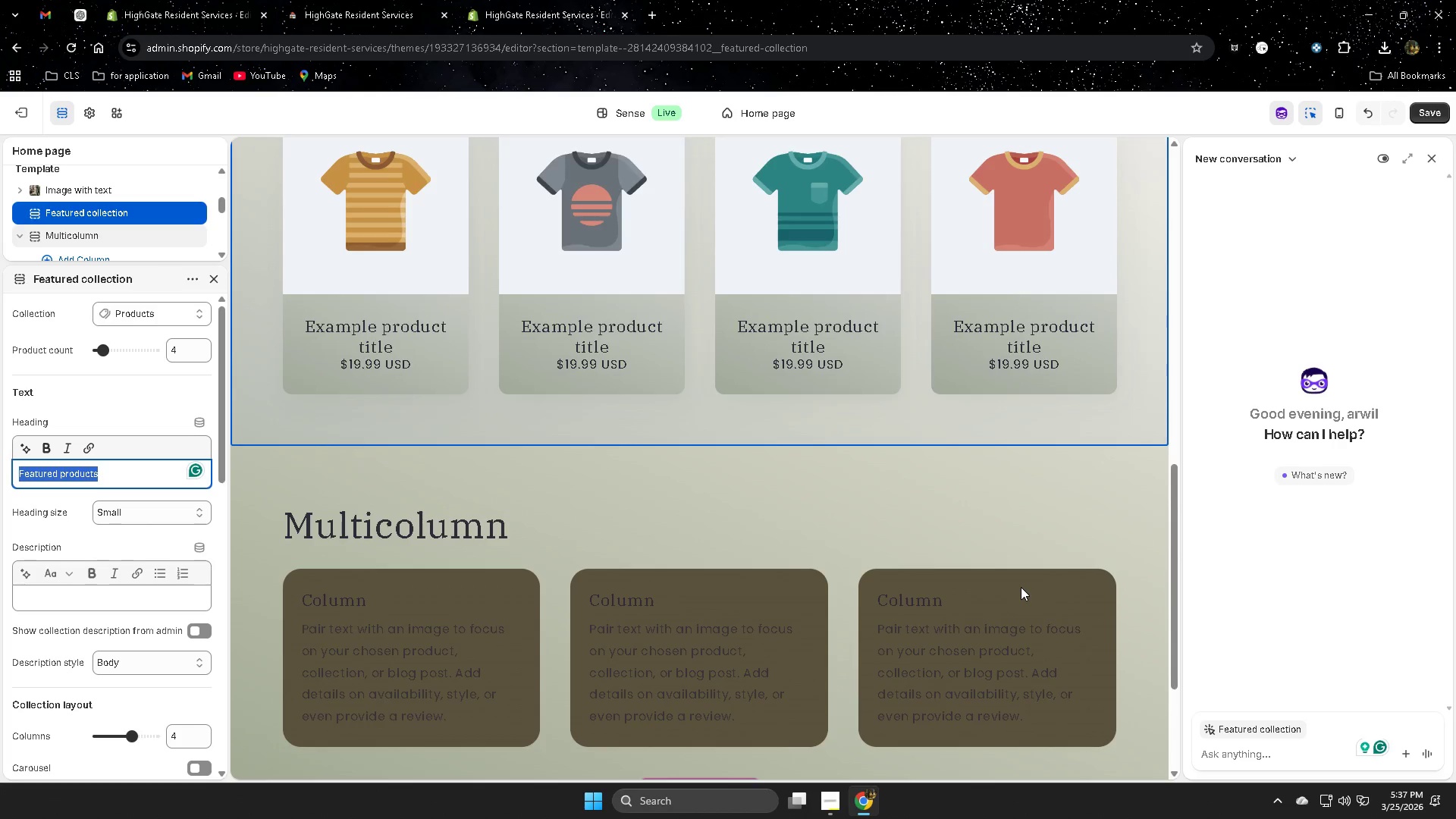 
scroll: coordinate [1021, 587], scroll_direction: none, amount: 0.0
 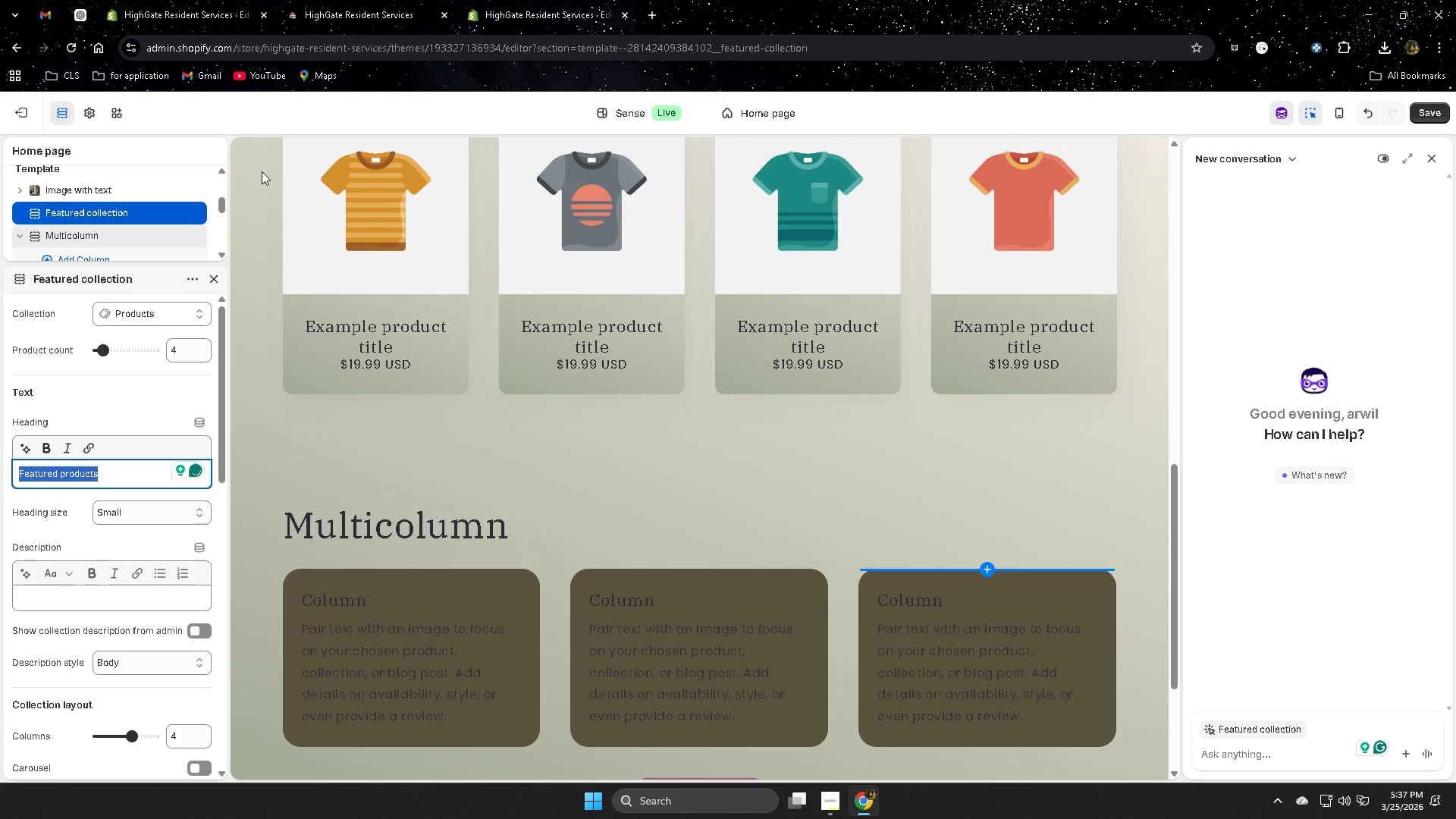 
scroll: coordinate [193, 615], scroll_direction: down, amount: 2.0
 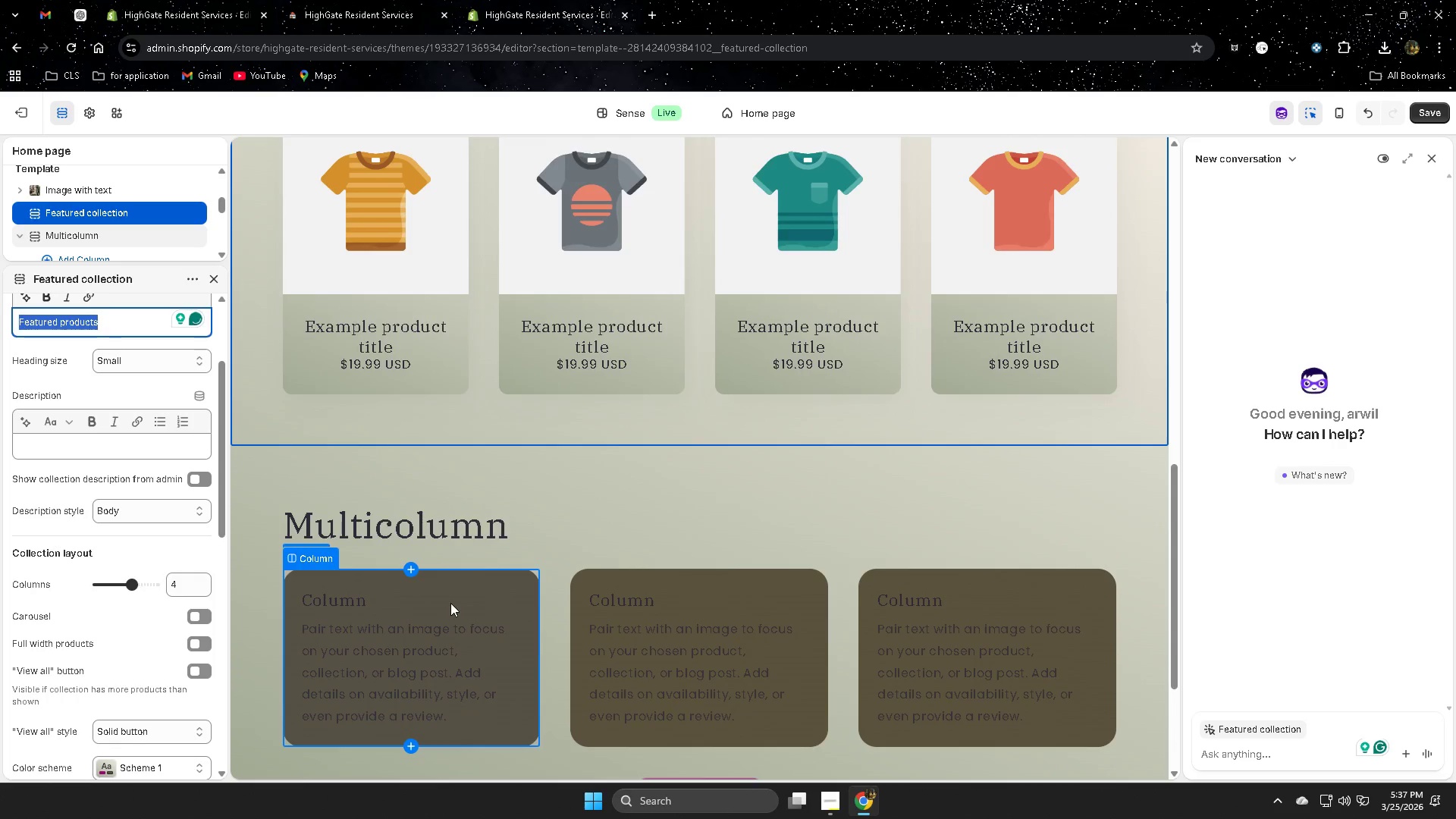 
left_click([450, 603])
 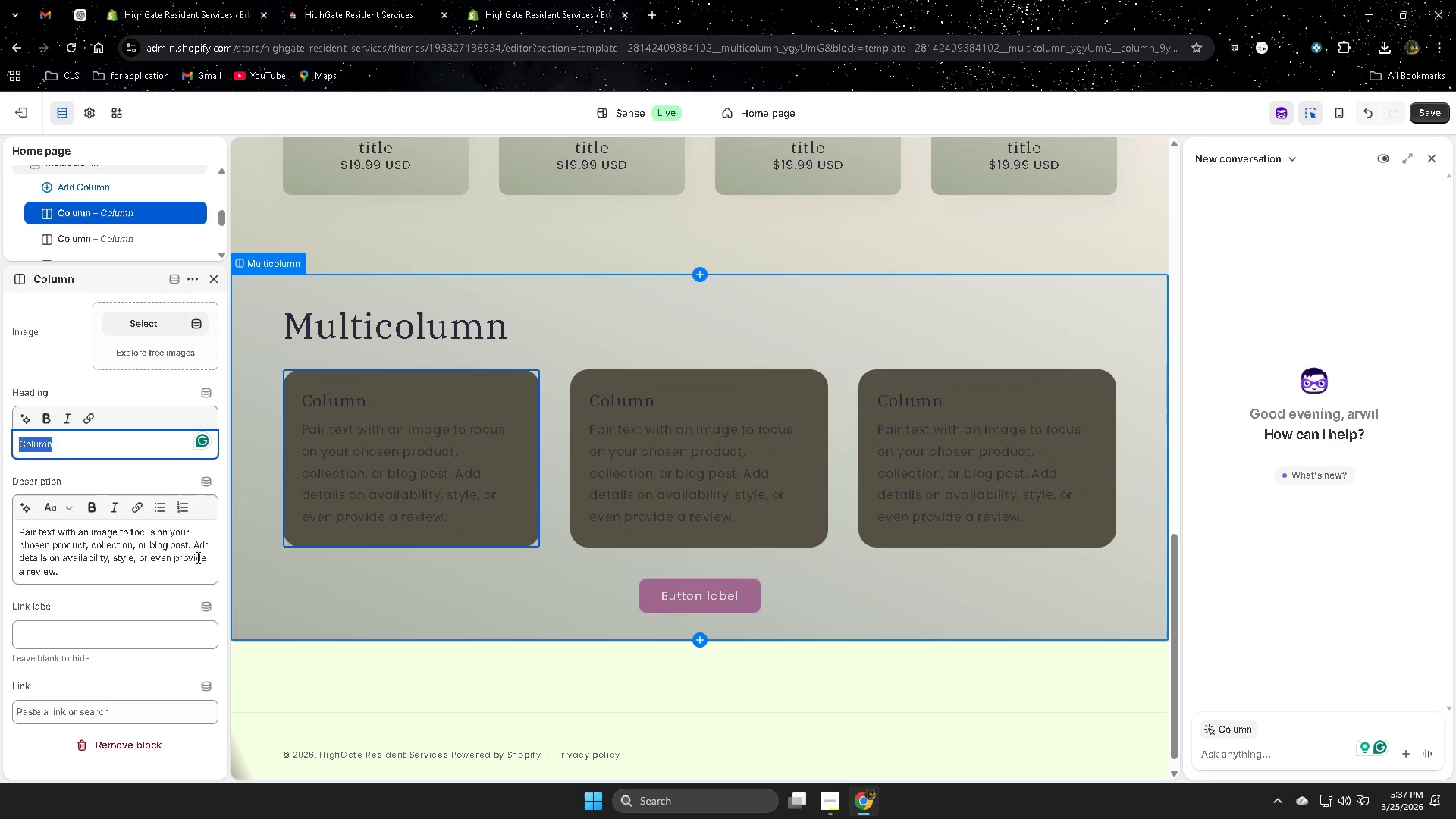 
scroll: coordinate [193, 557], scroll_direction: down, amount: 2.0
 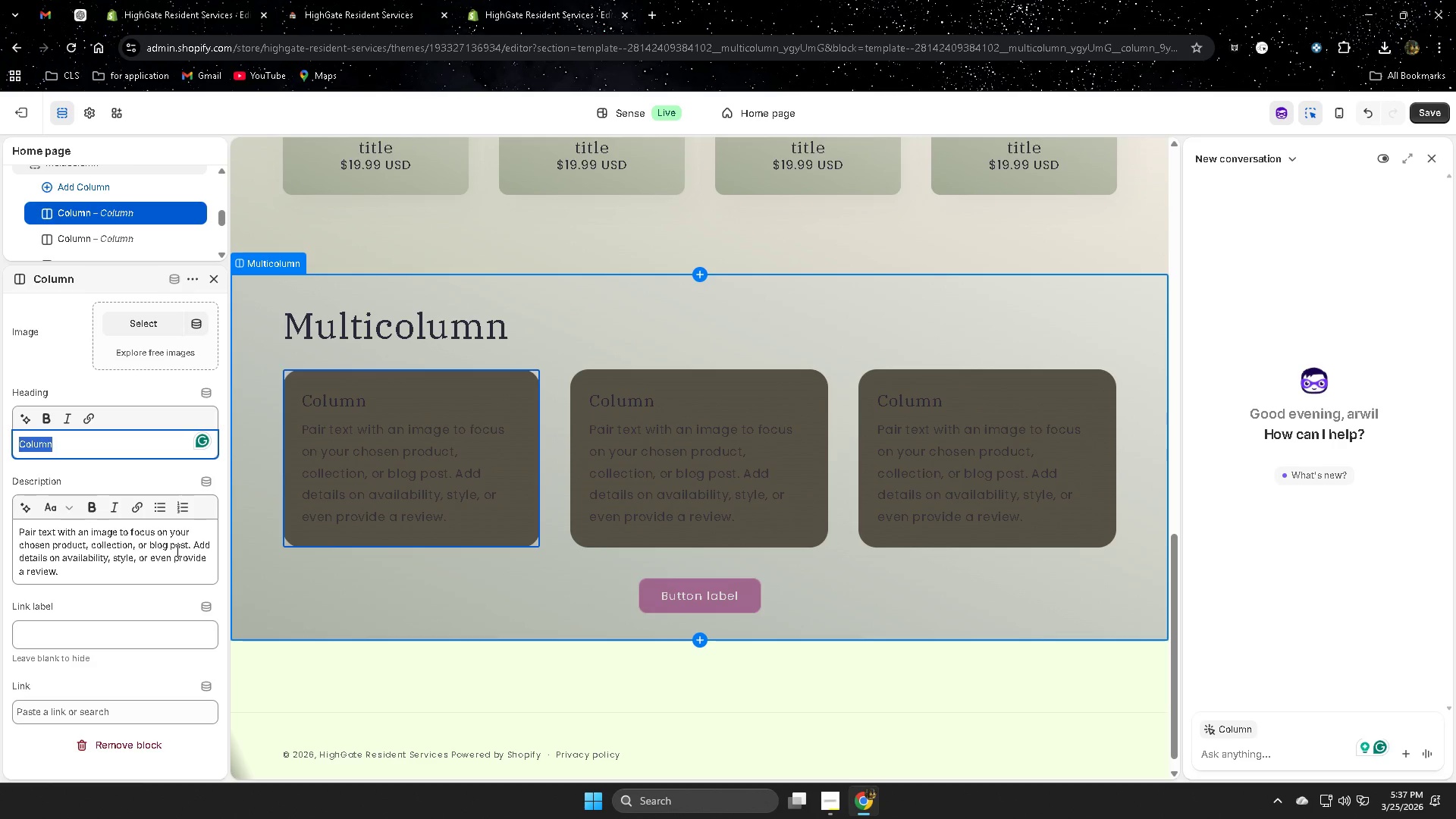 
scroll: coordinate [176, 550], scroll_direction: up, amount: 2.0
 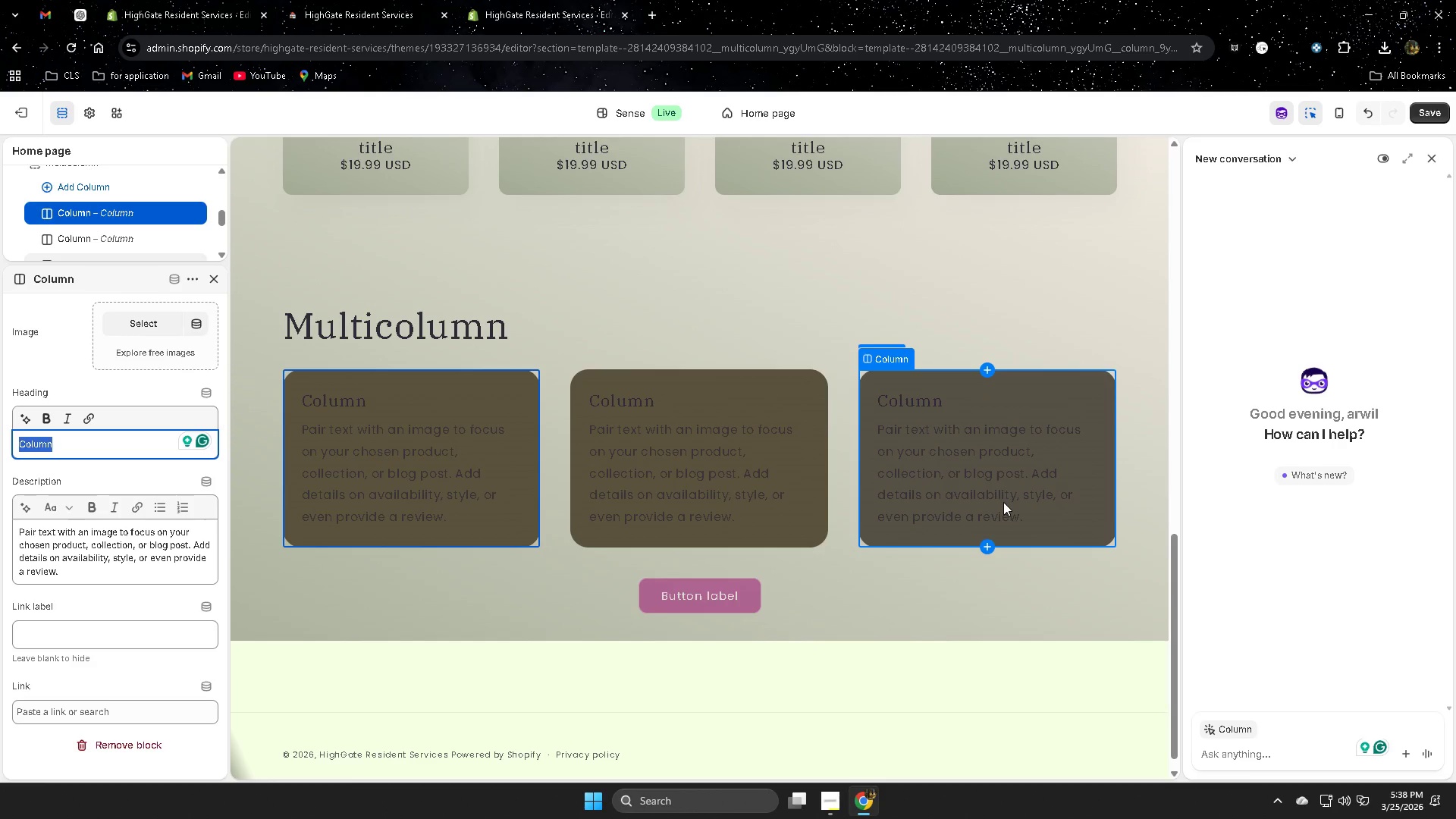 
wait(6.1)
 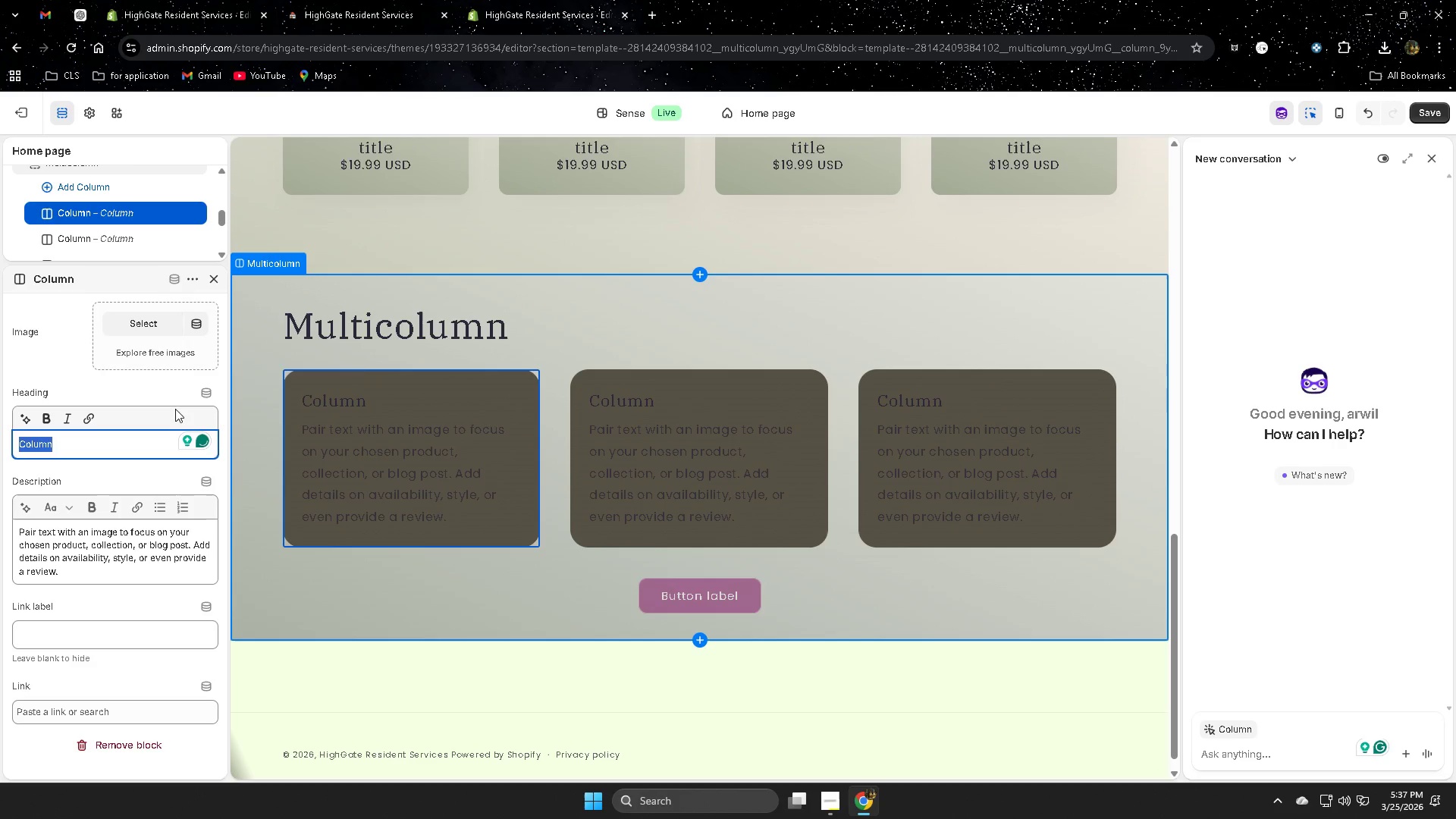 
scroll: coordinate [98, 516], scroll_direction: none, amount: 0.0
 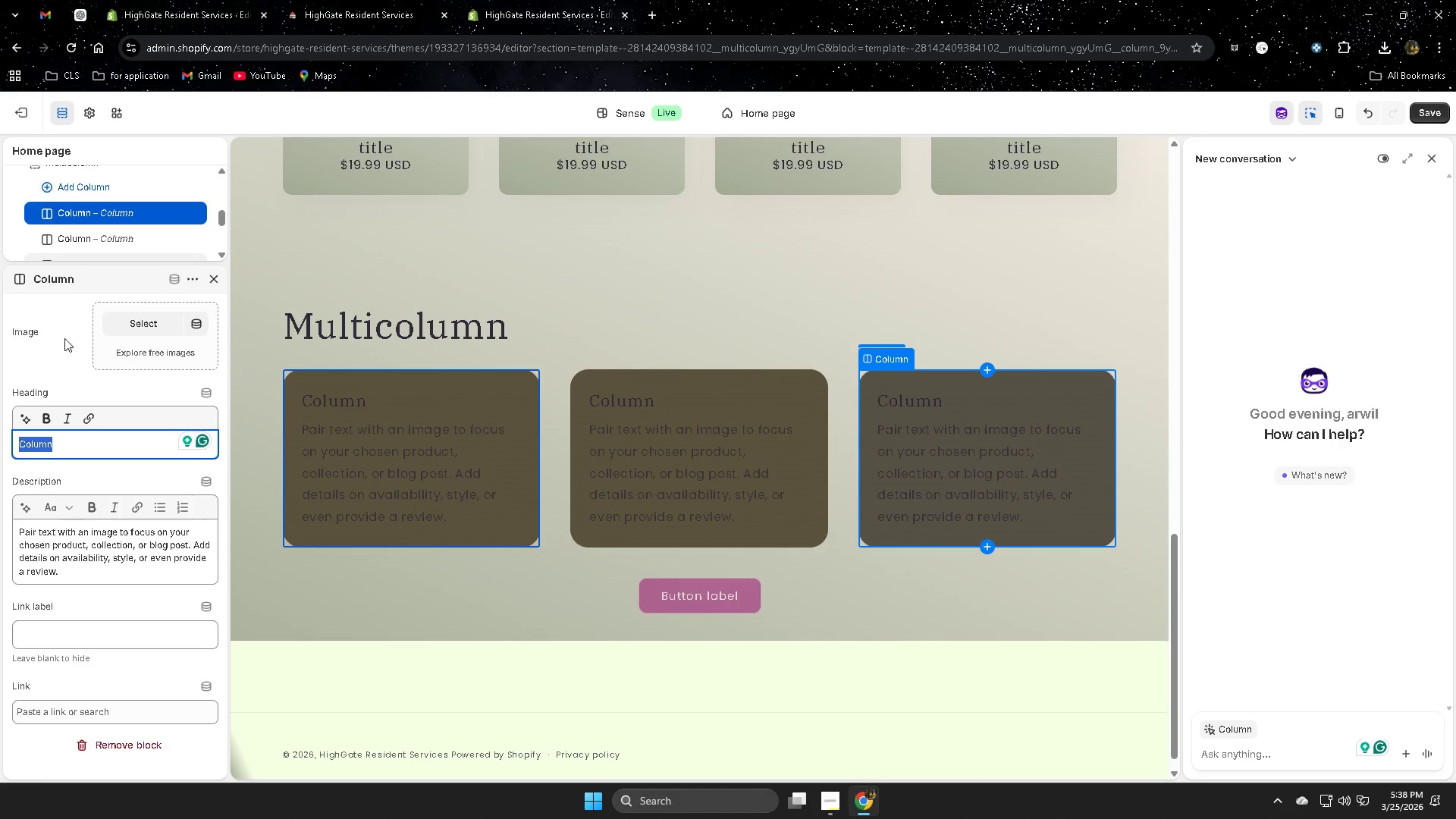 
scroll: coordinate [153, 554], scroll_direction: down, amount: 1.0
 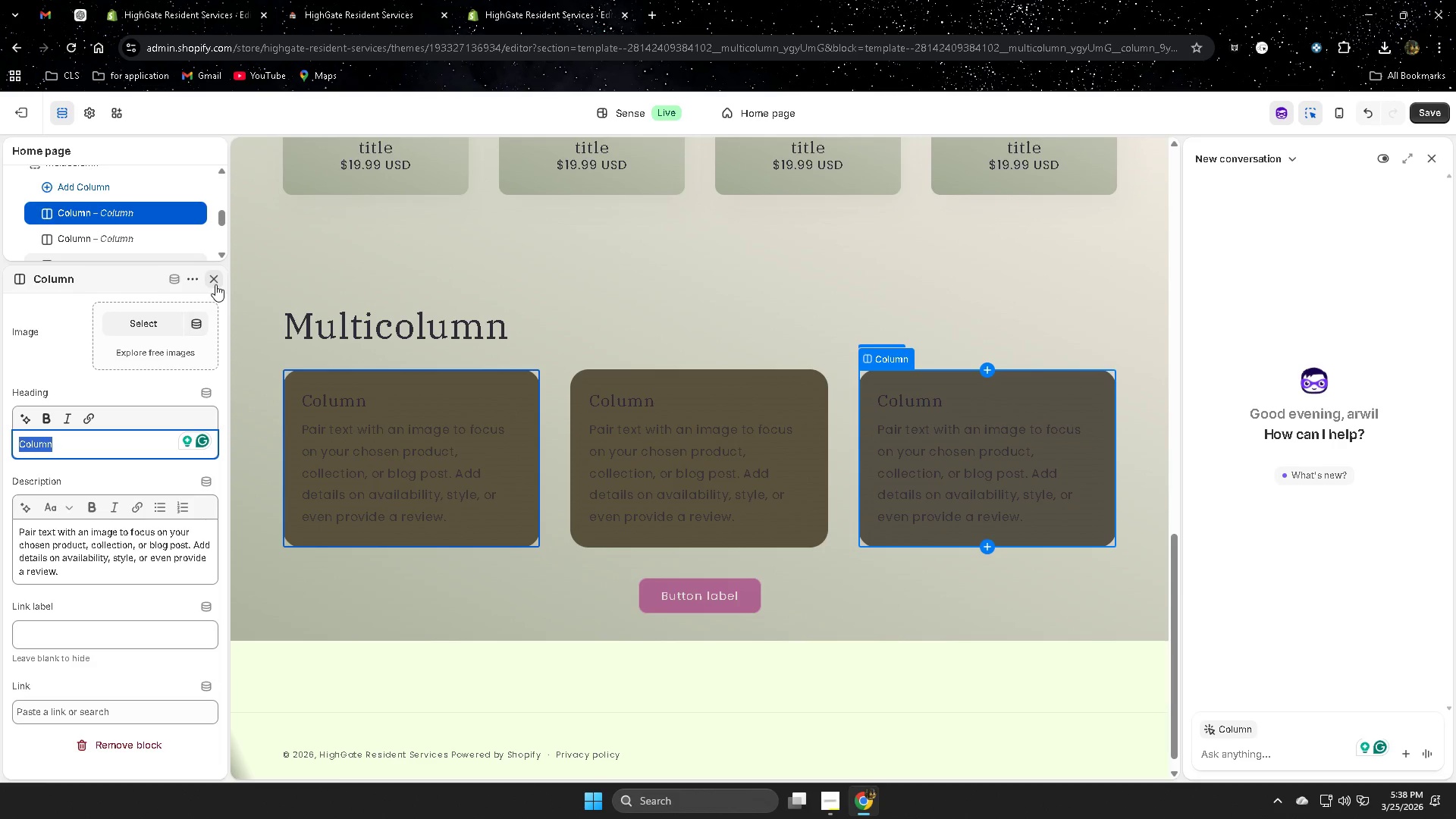 
left_click([215, 284])
 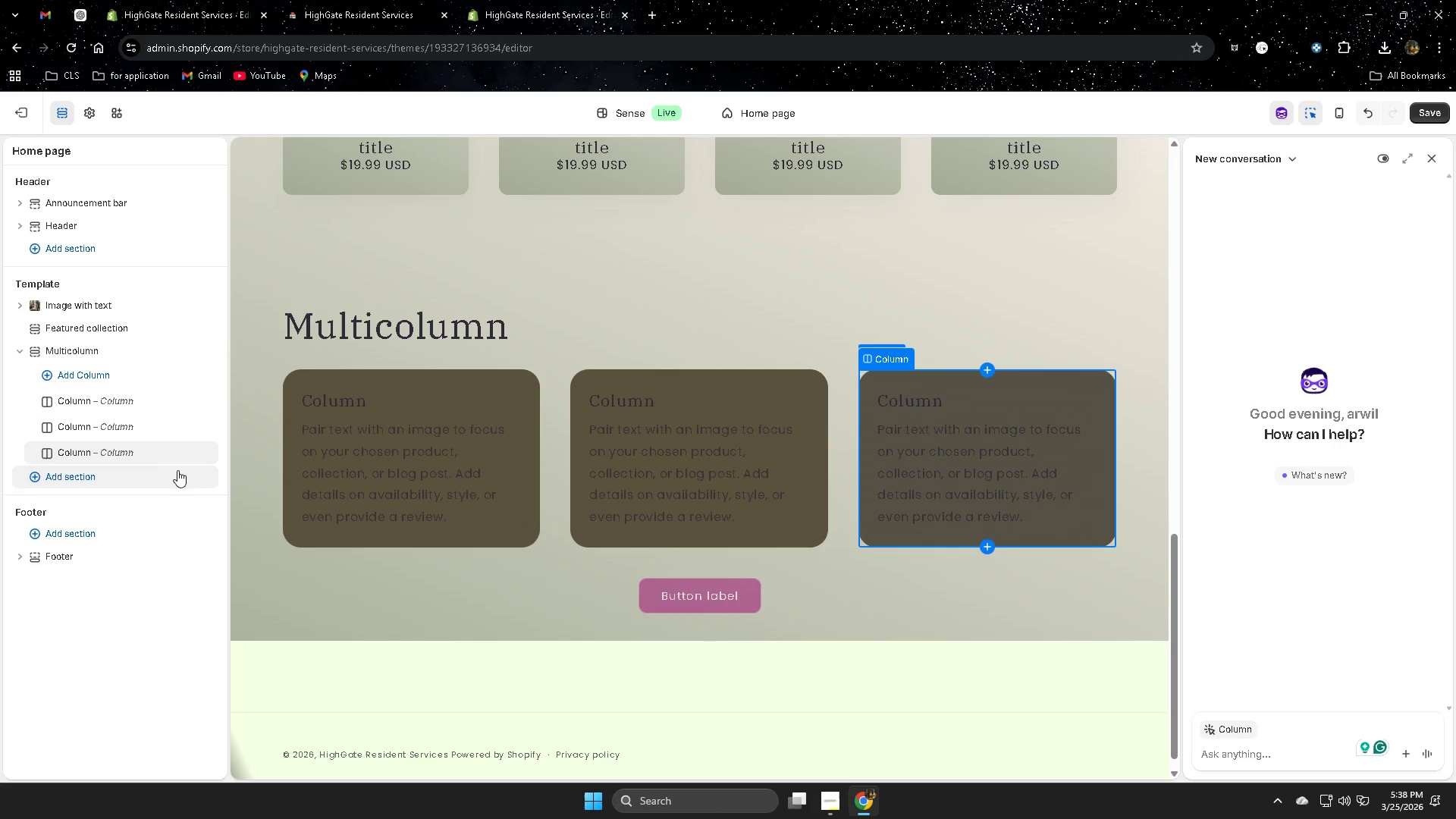 
left_click([189, 451])
 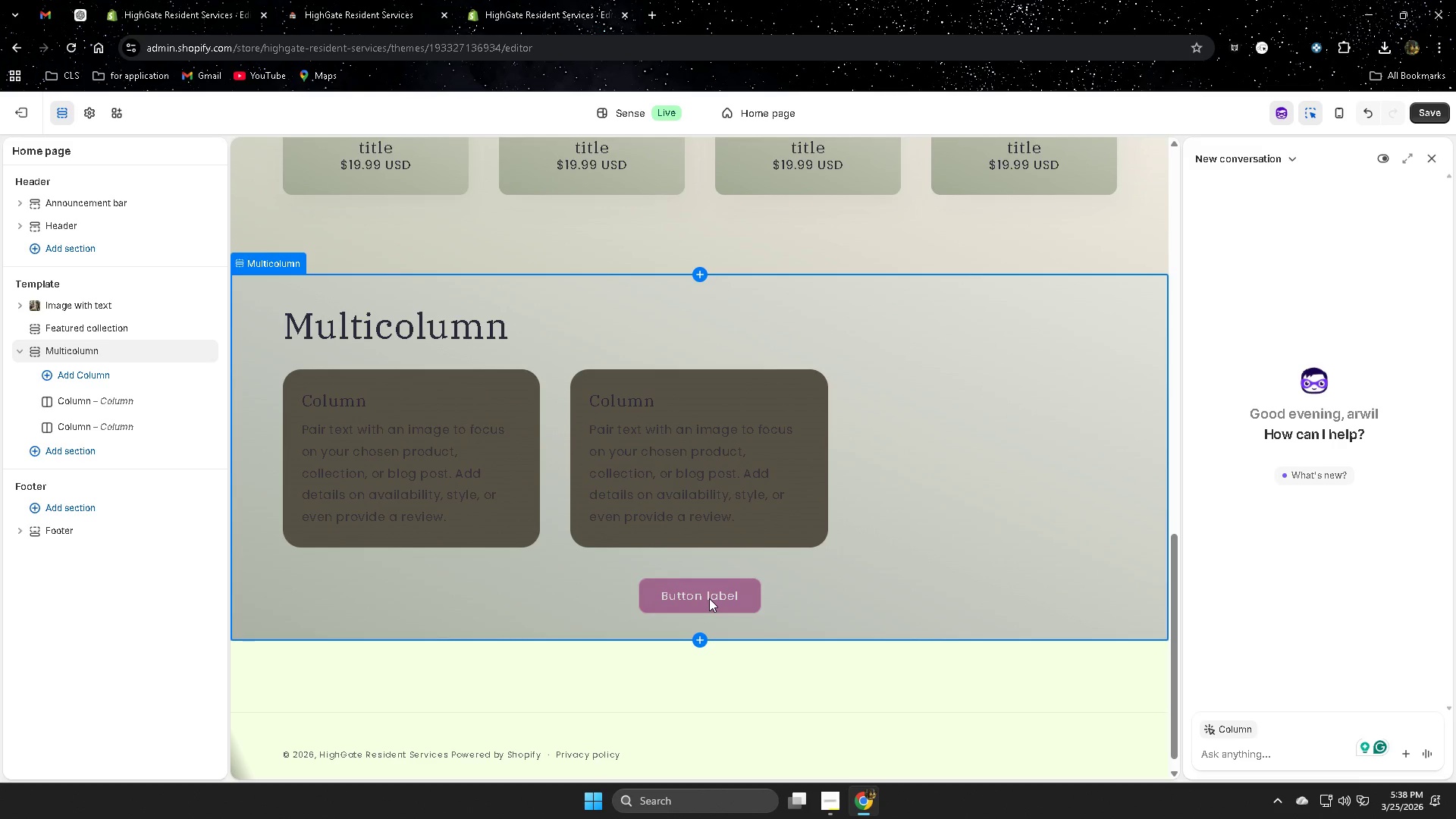 
wait(5.17)
 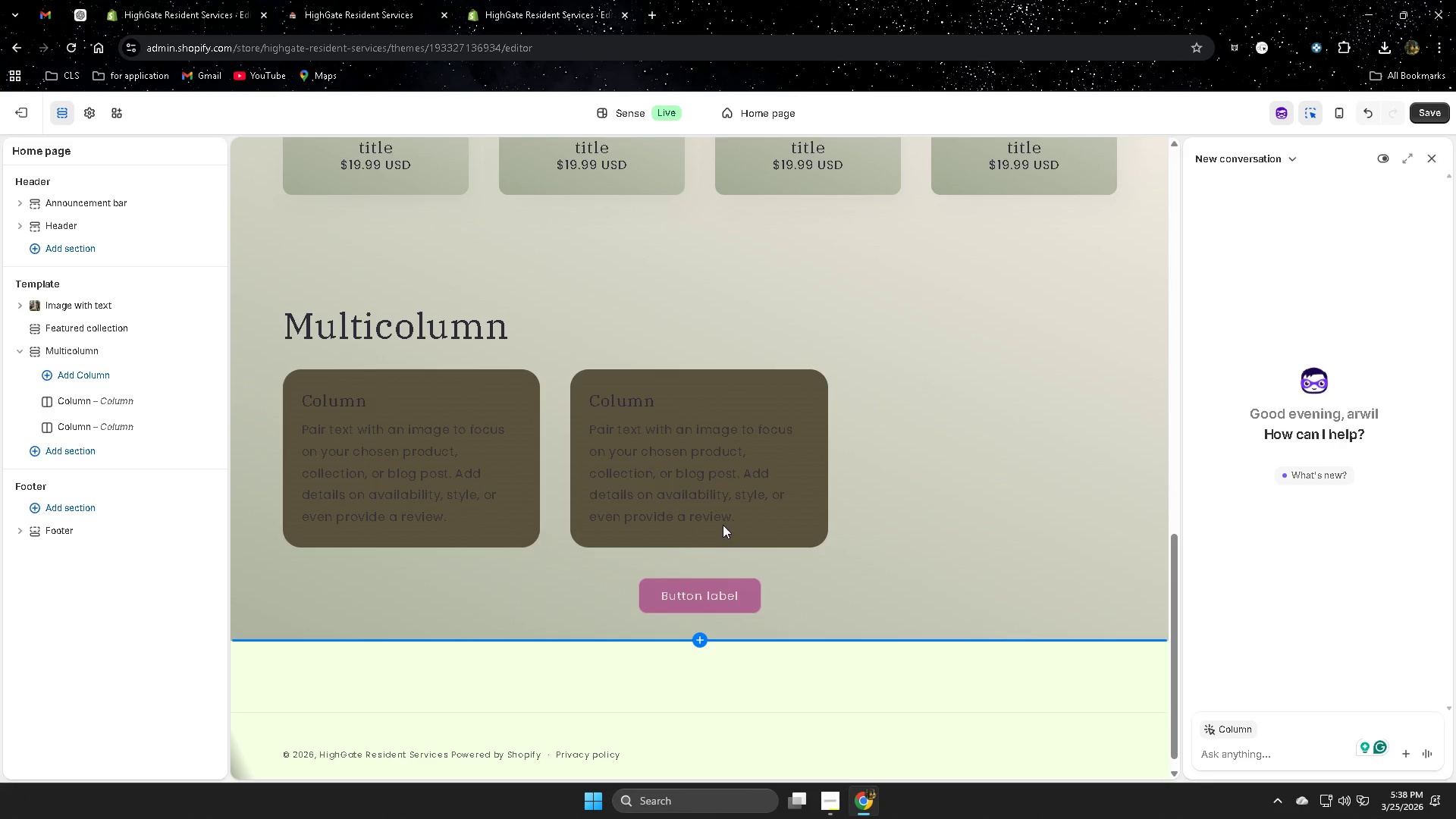 
left_click([709, 598])
 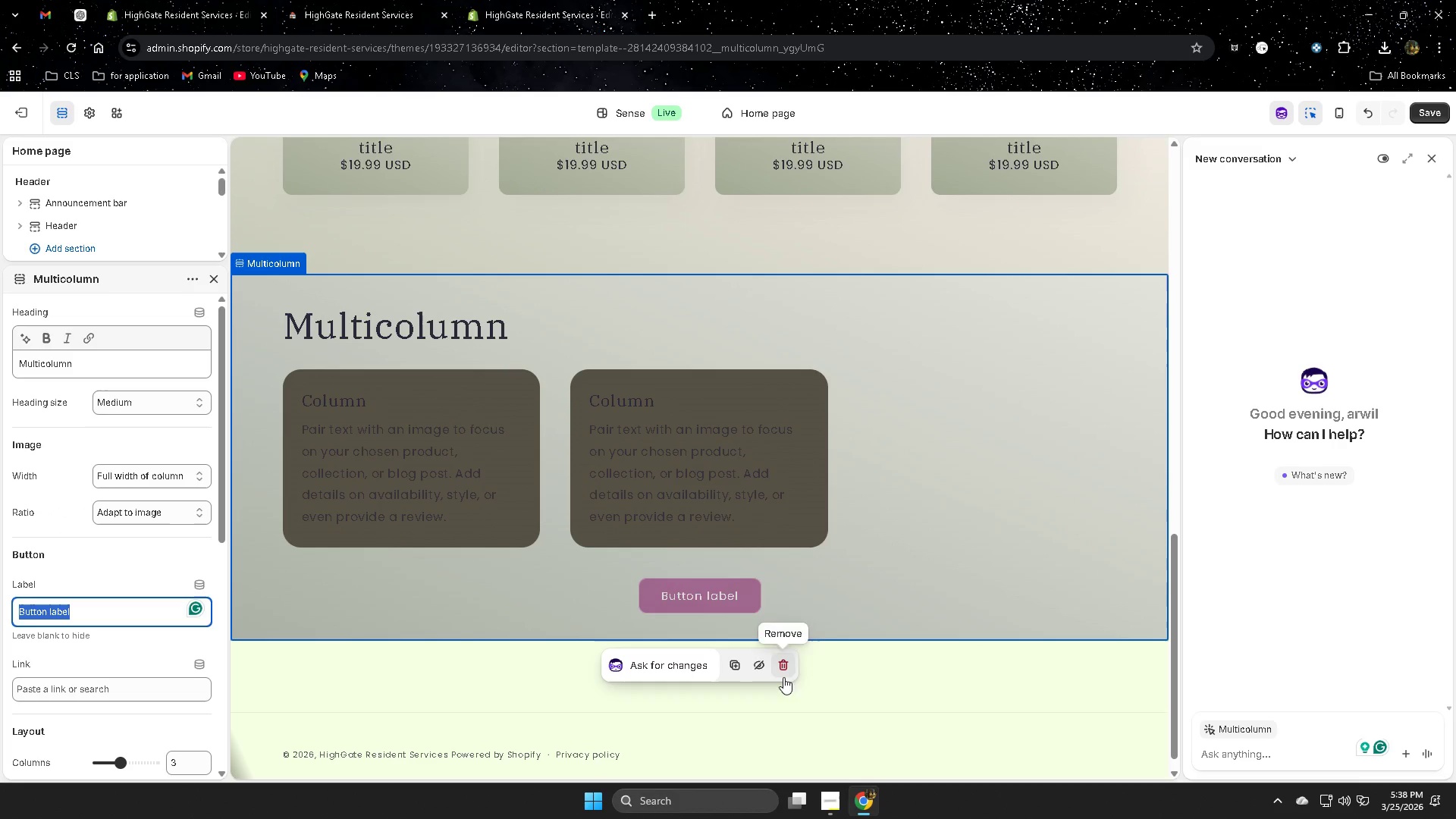 
left_click([787, 671])
 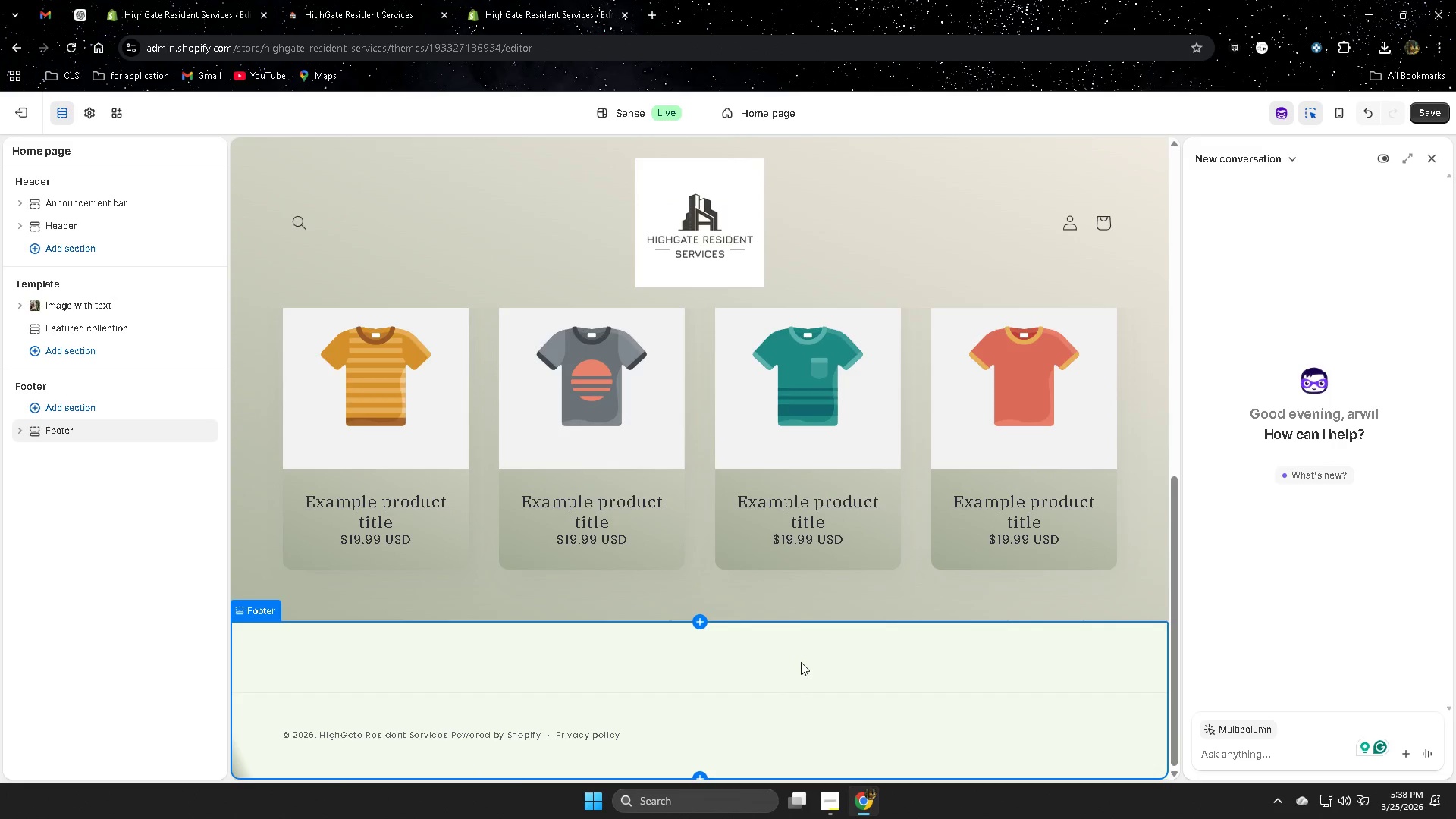 
scroll: coordinate [801, 659], scroll_direction: down, amount: 3.0
 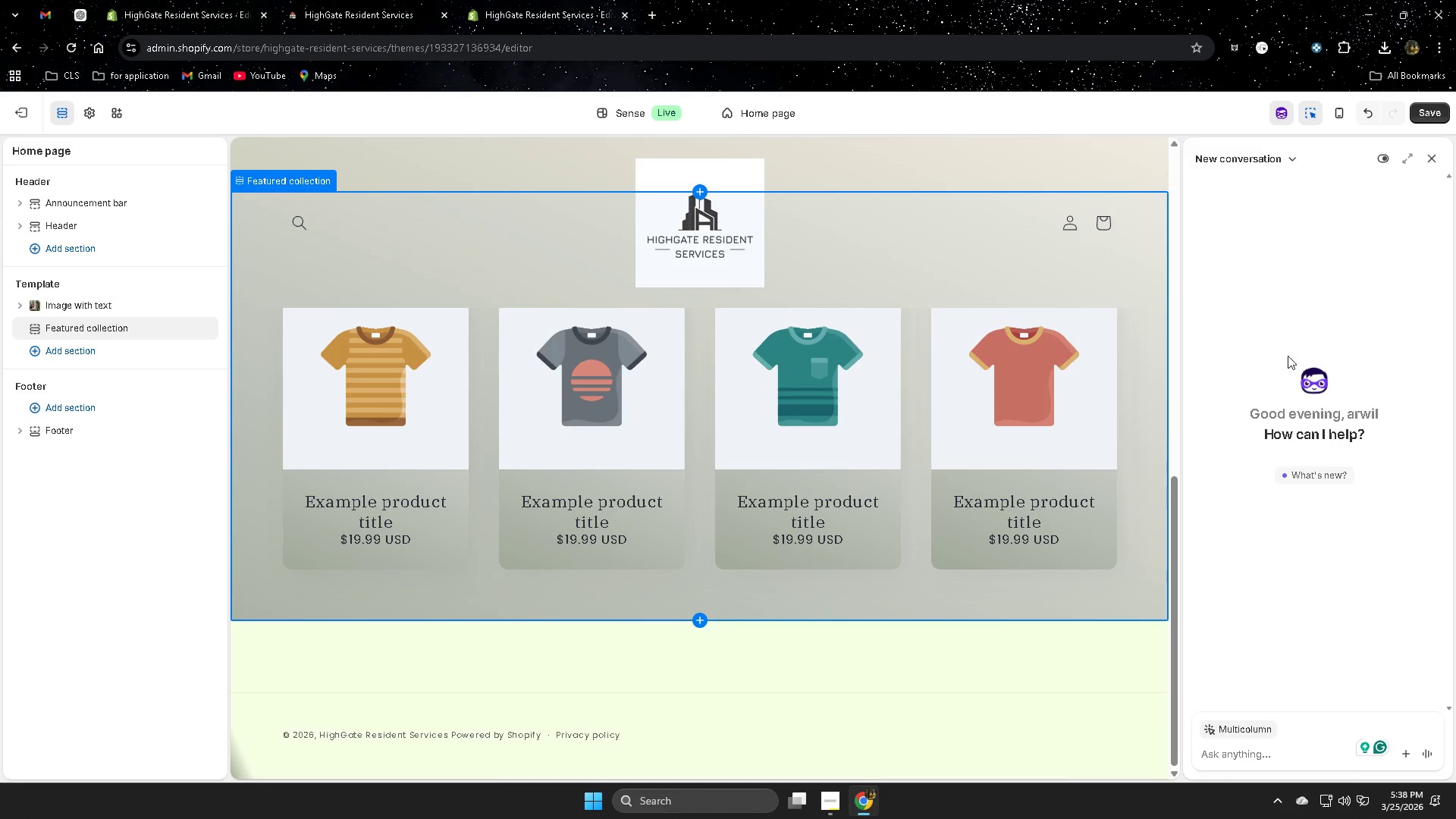 
left_click([1376, 117])
 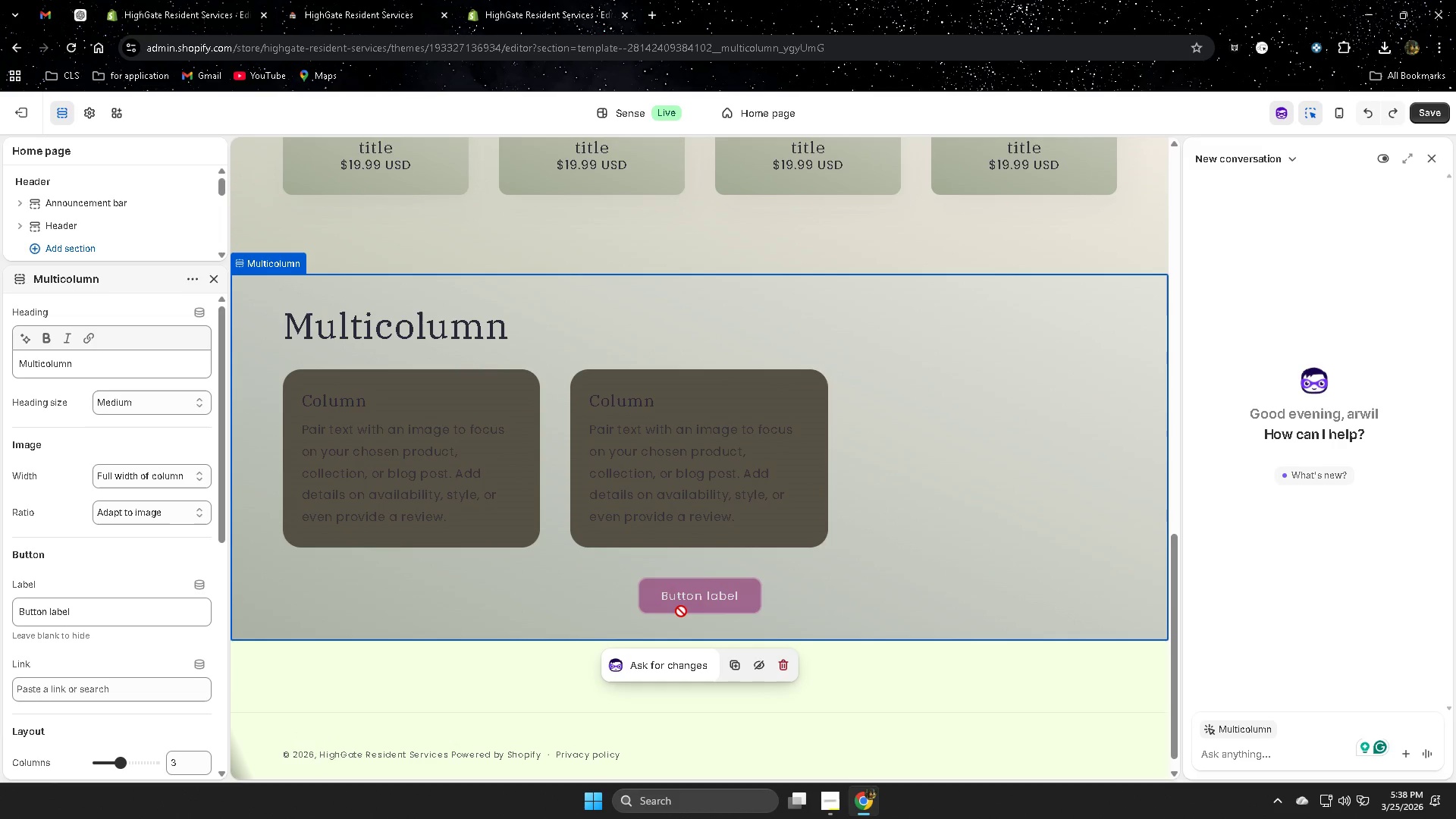 
left_click([489, 575])
 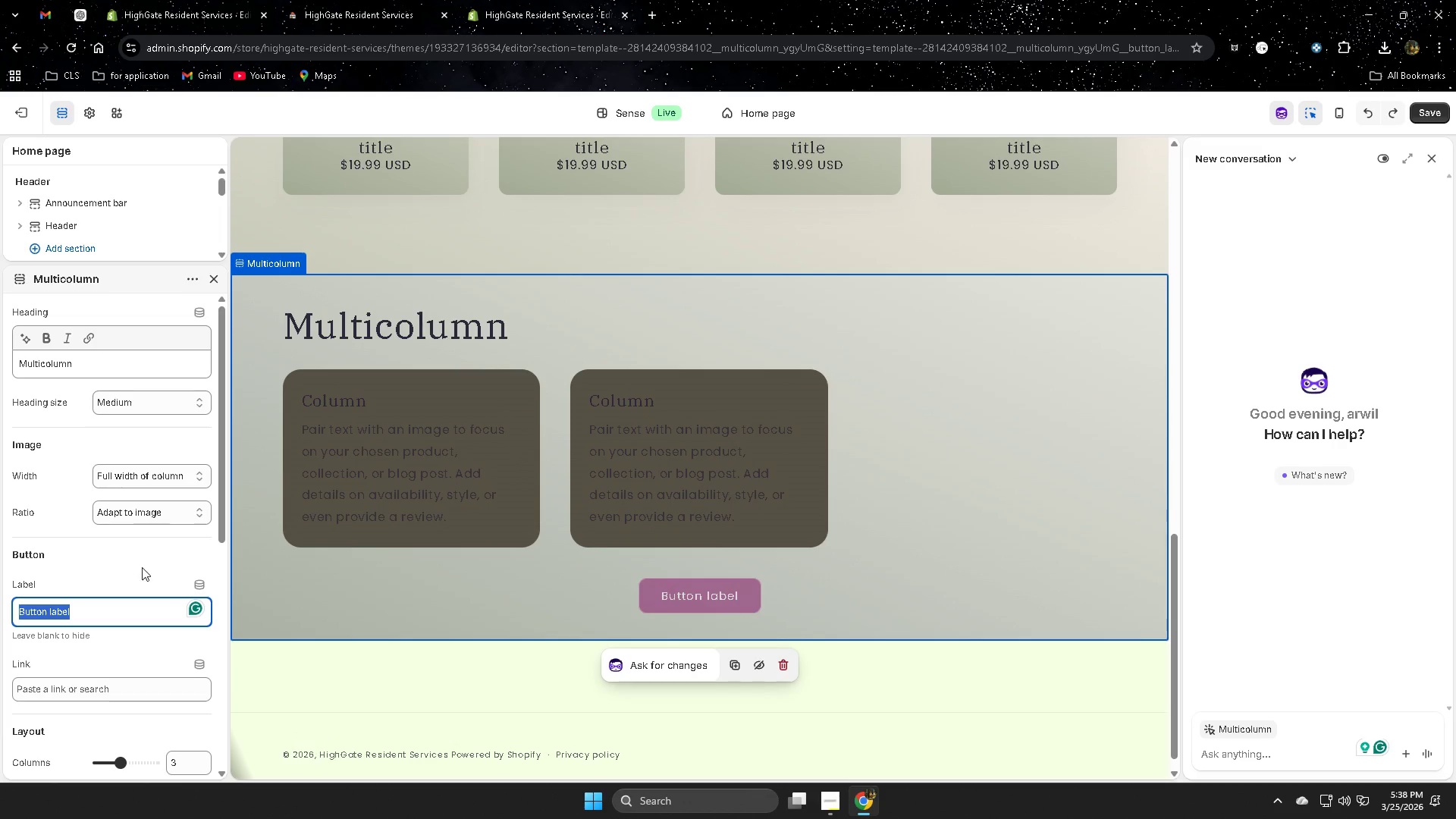 
key(Backspace)
 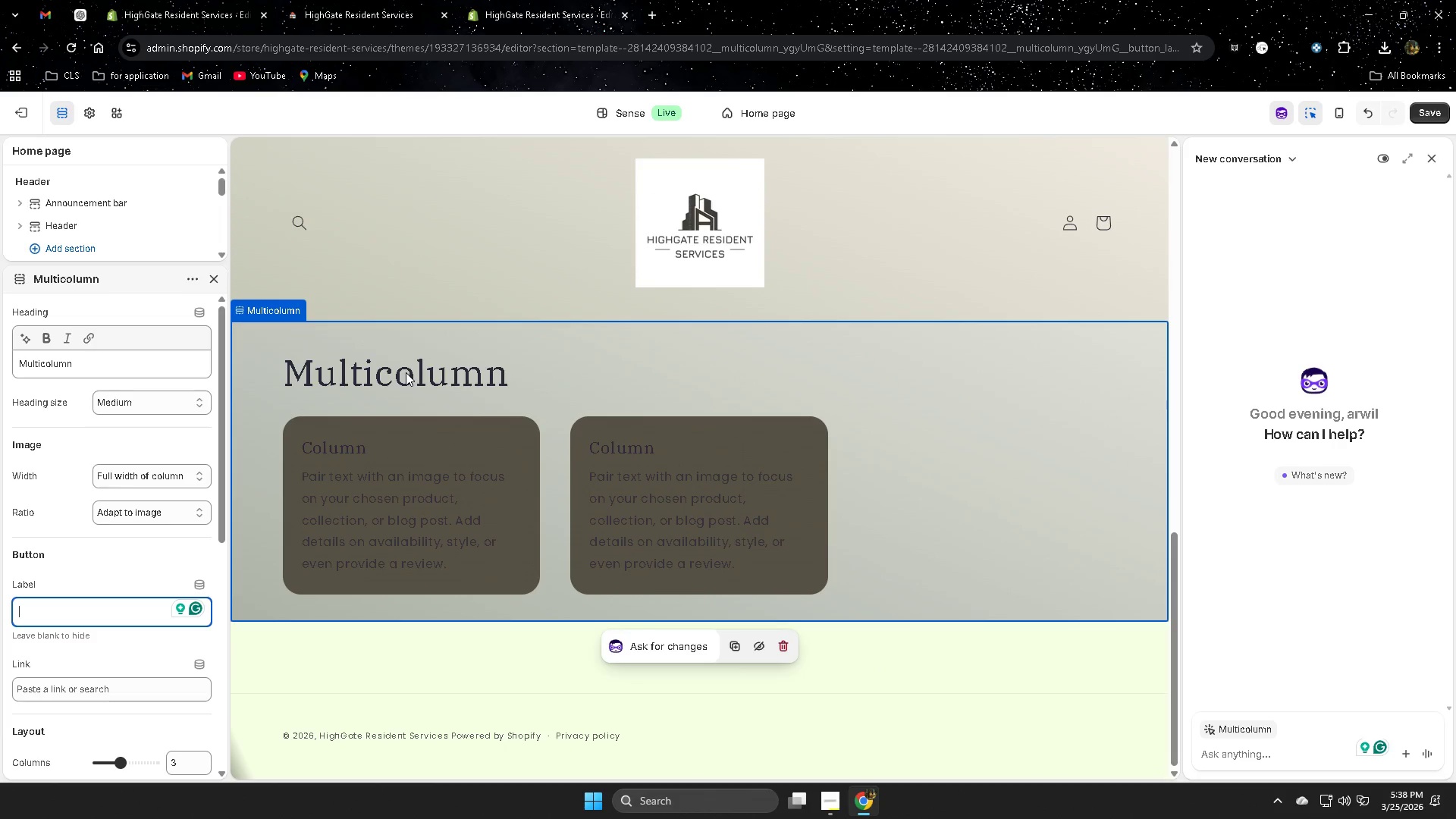 
left_click([406, 372])
 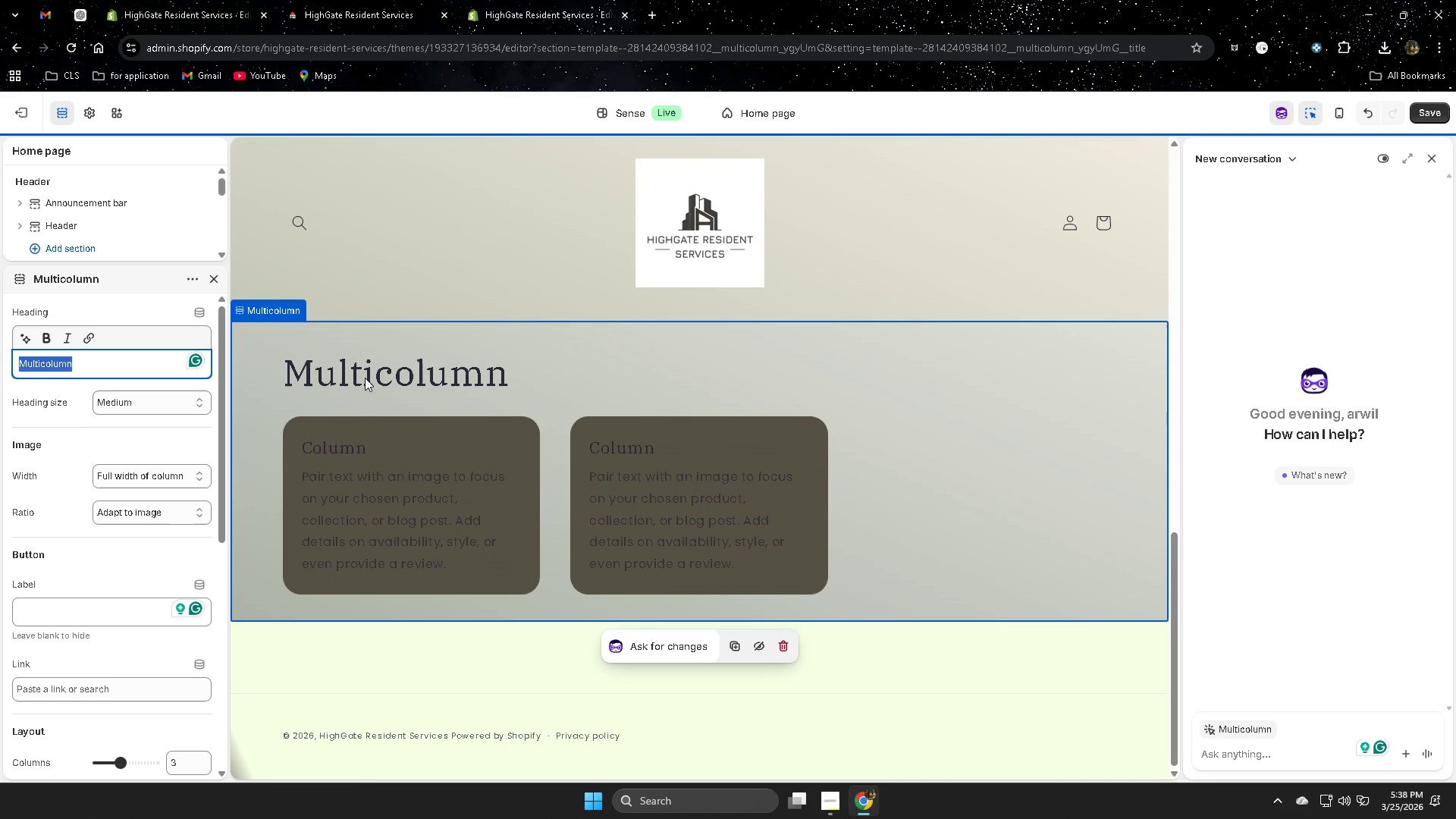 
mouse_move([217, 366])